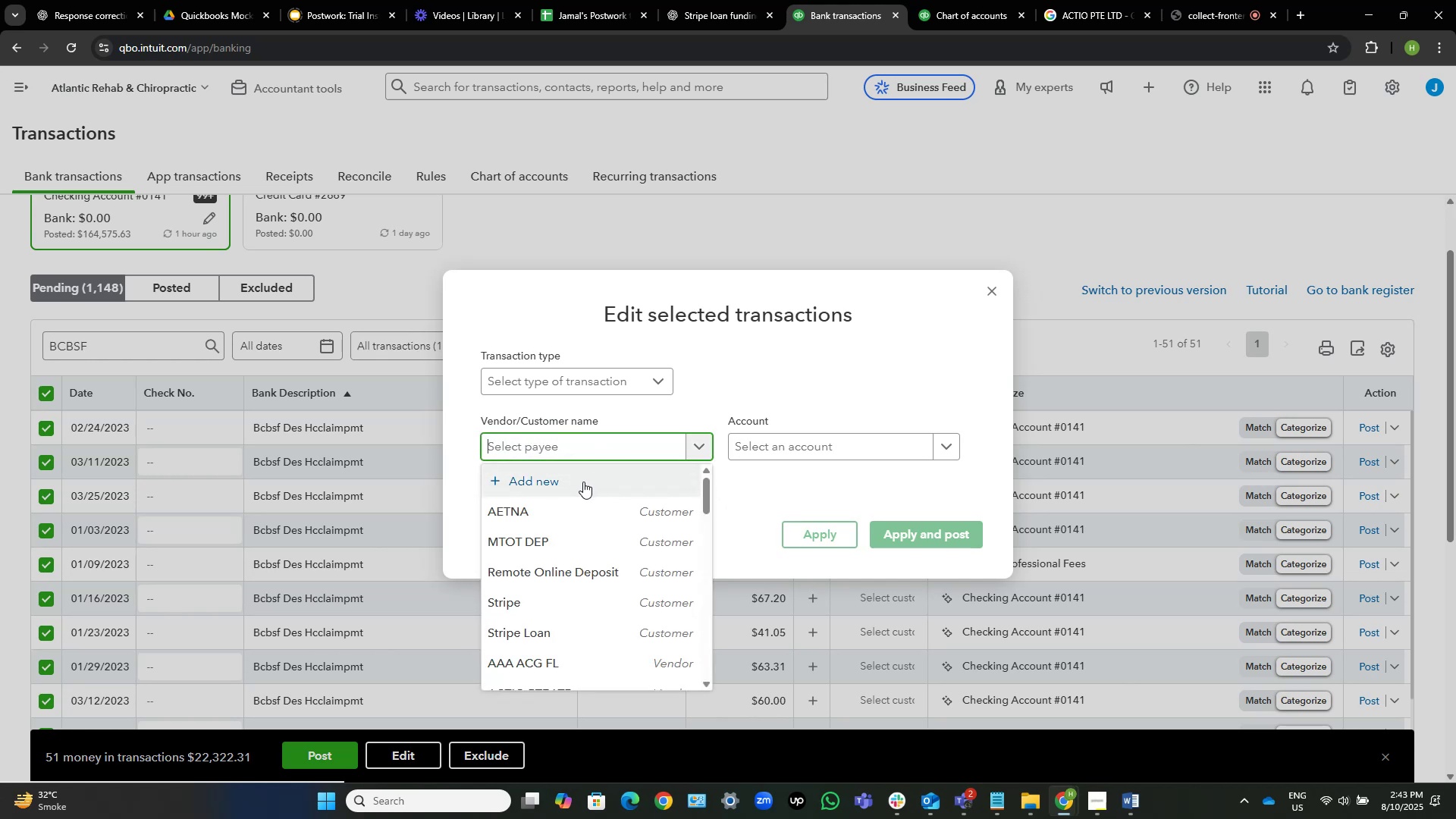 
scroll: coordinate [585, 493], scroll_direction: down, amount: 1.0
 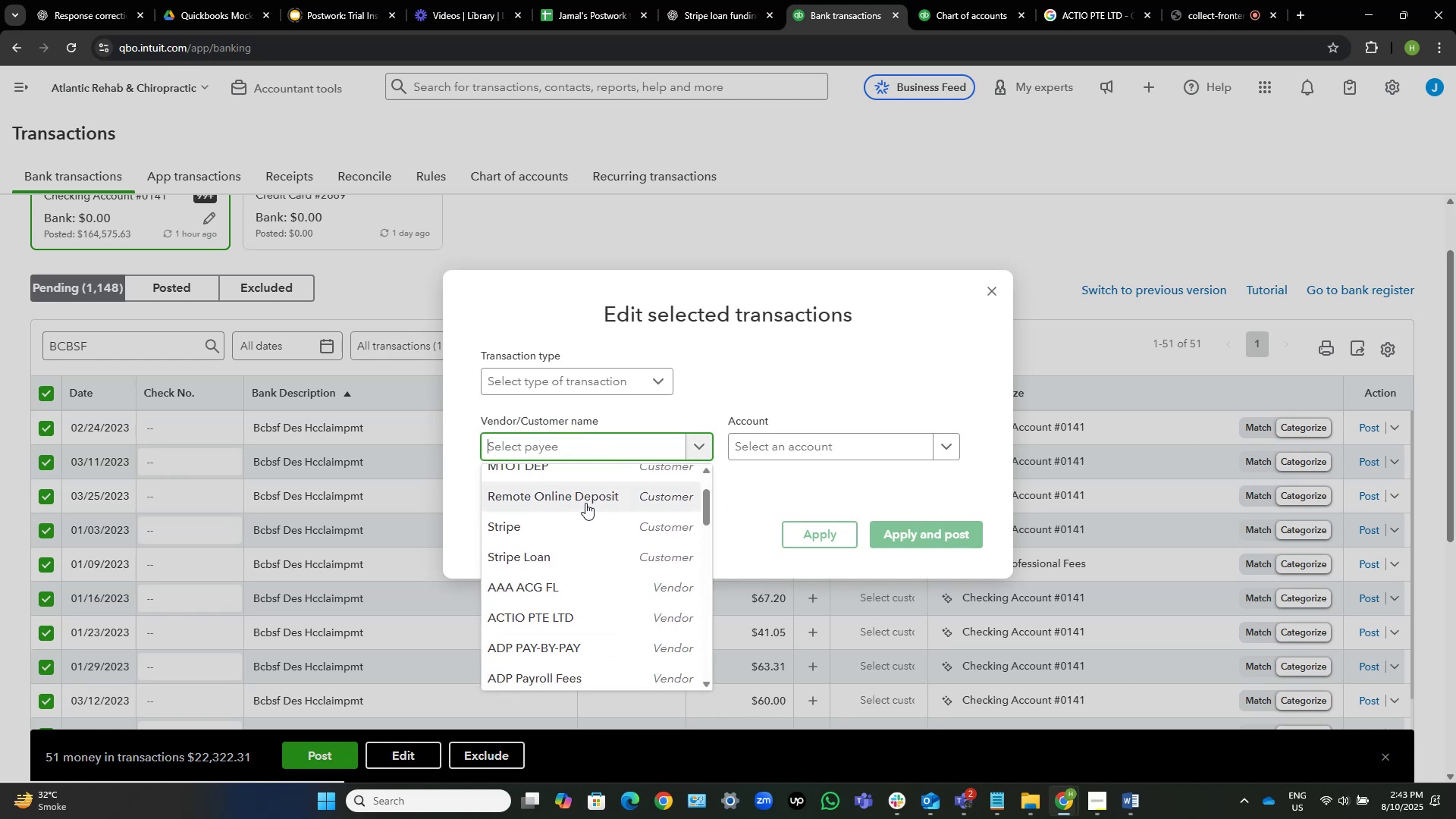 
scroll: coordinate [585, 503], scroll_direction: up, amount: 2.0
 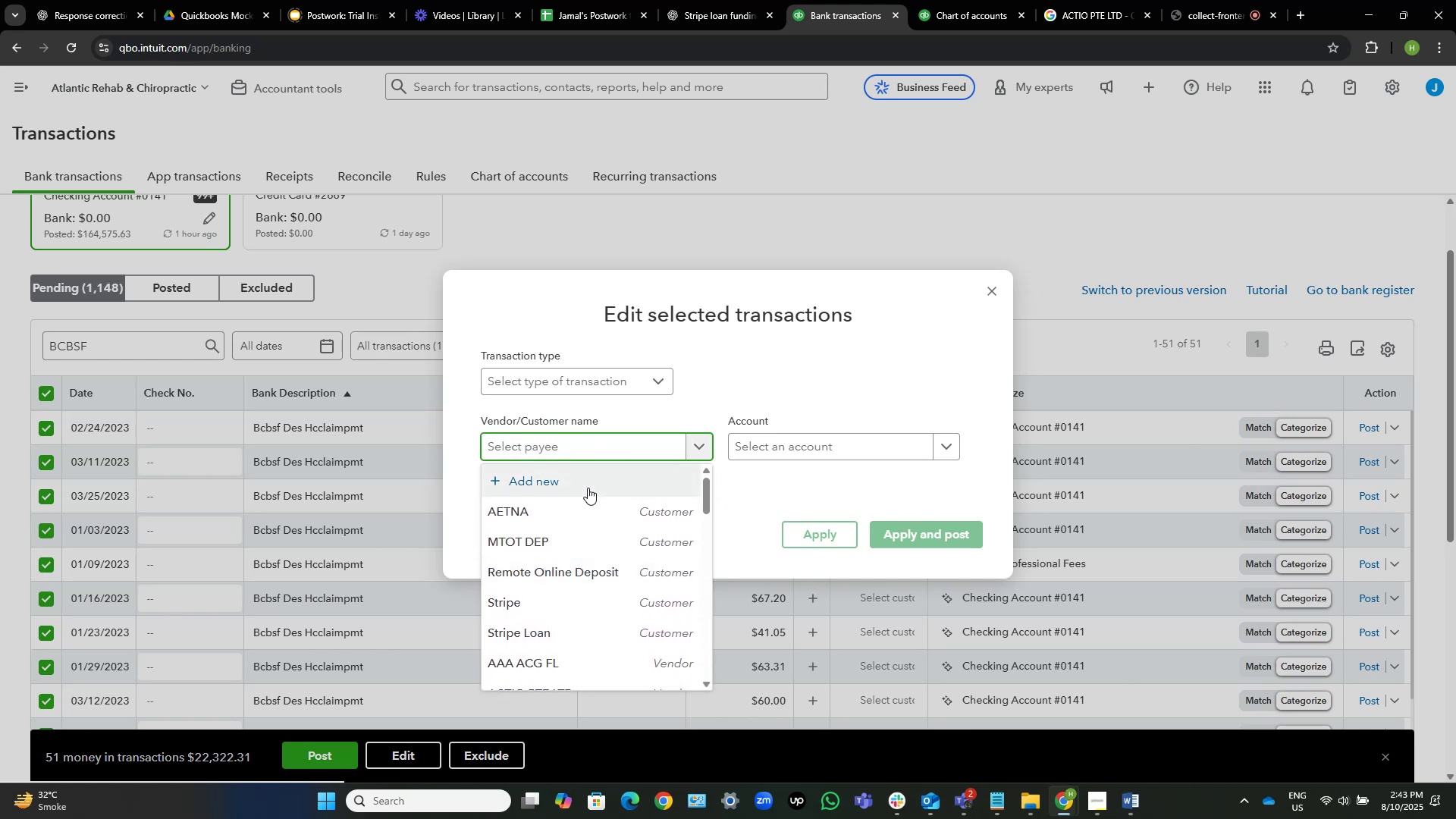 
key(B)
 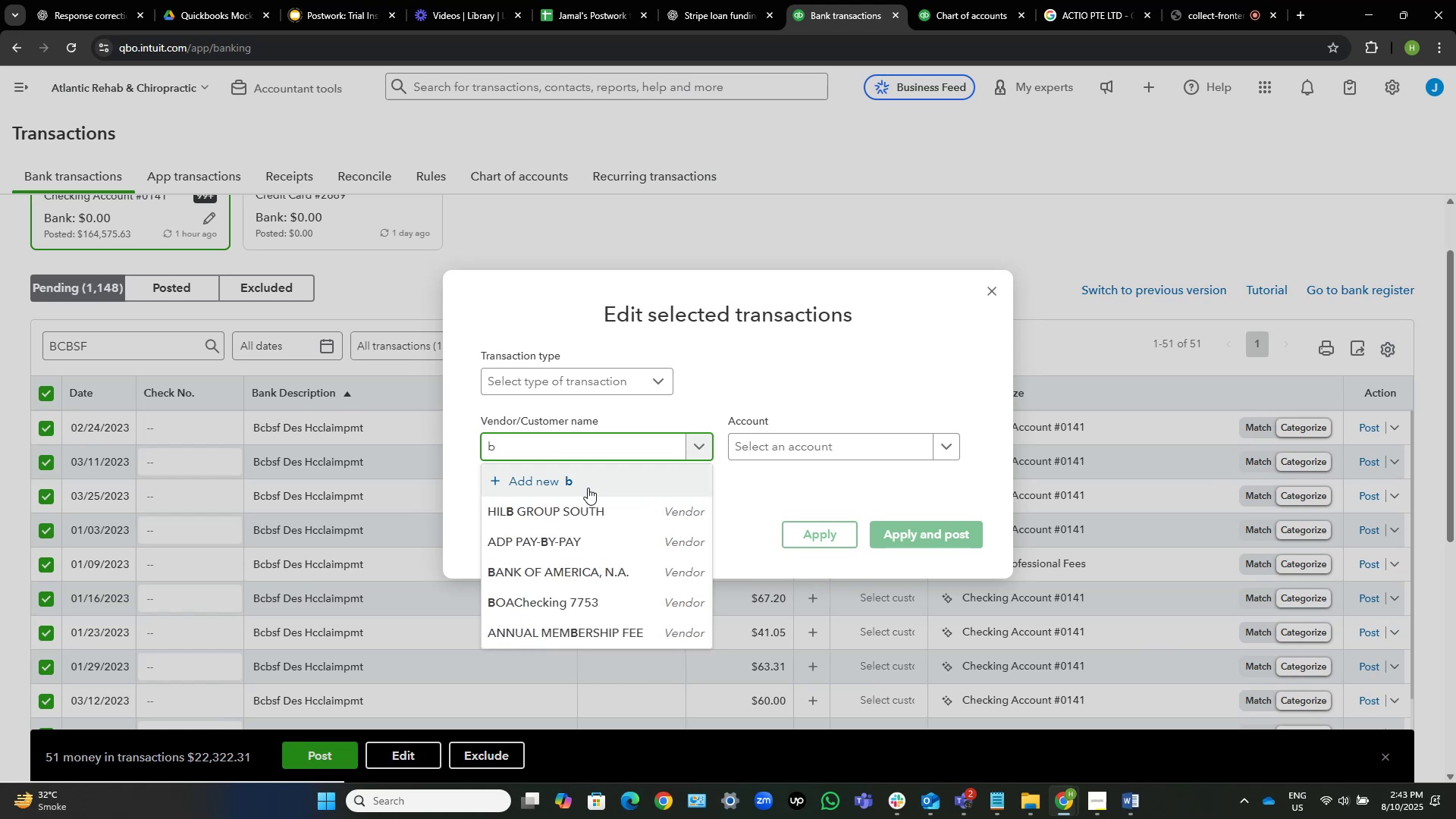 
scroll: coordinate [604, 548], scroll_direction: down, amount: 7.0
 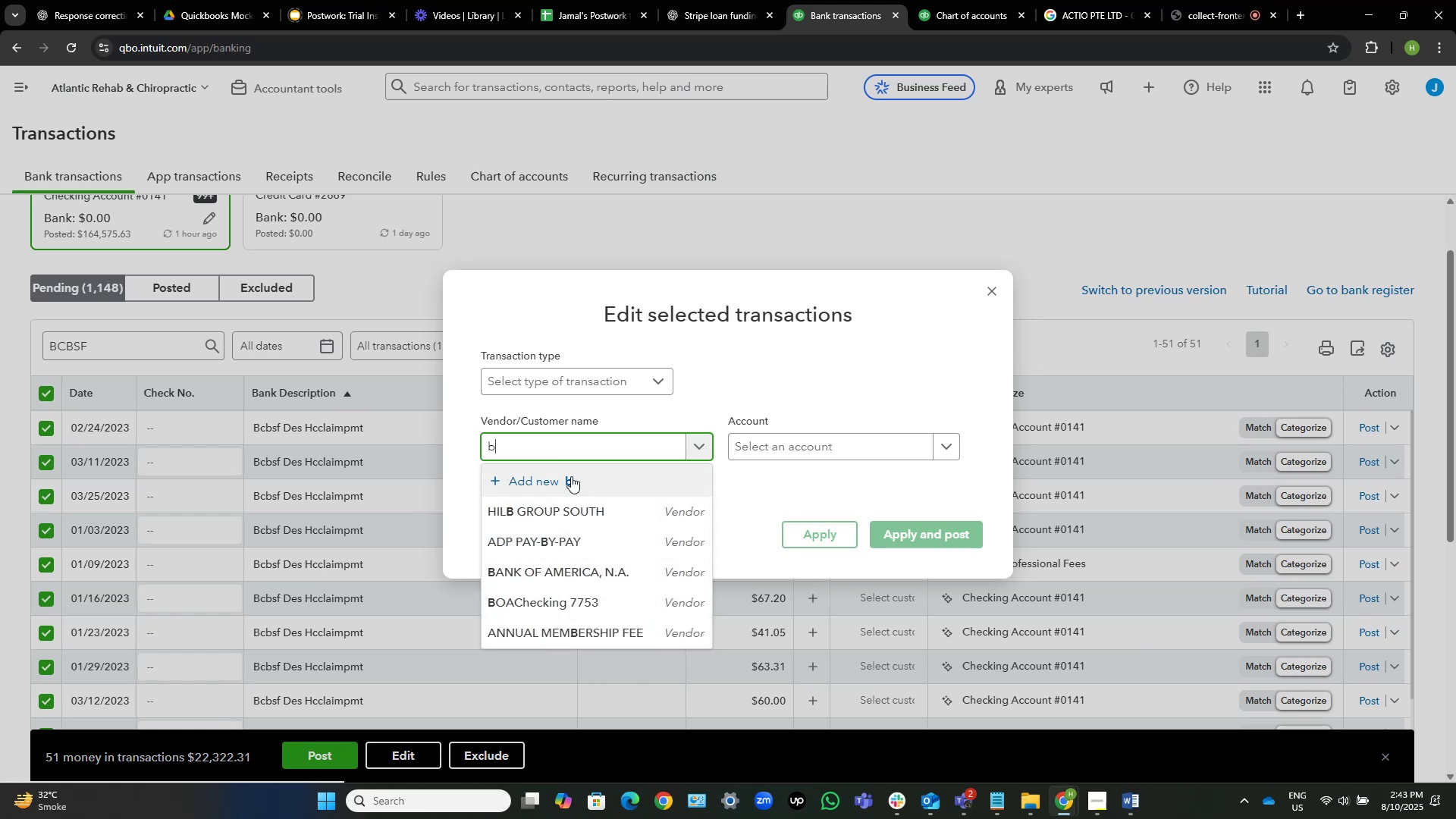 
key(Backspace)
 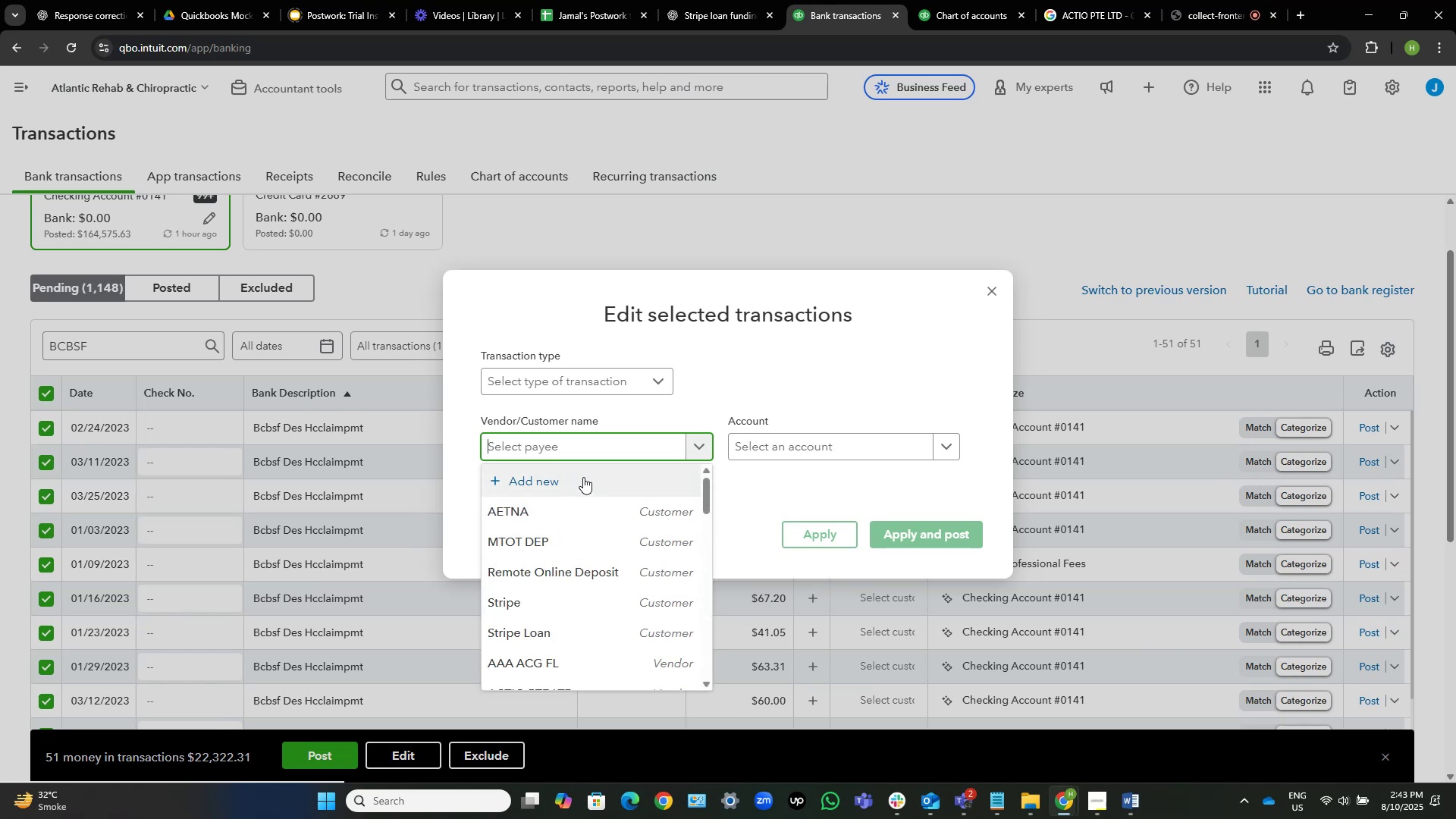 
left_click([583, 477])
 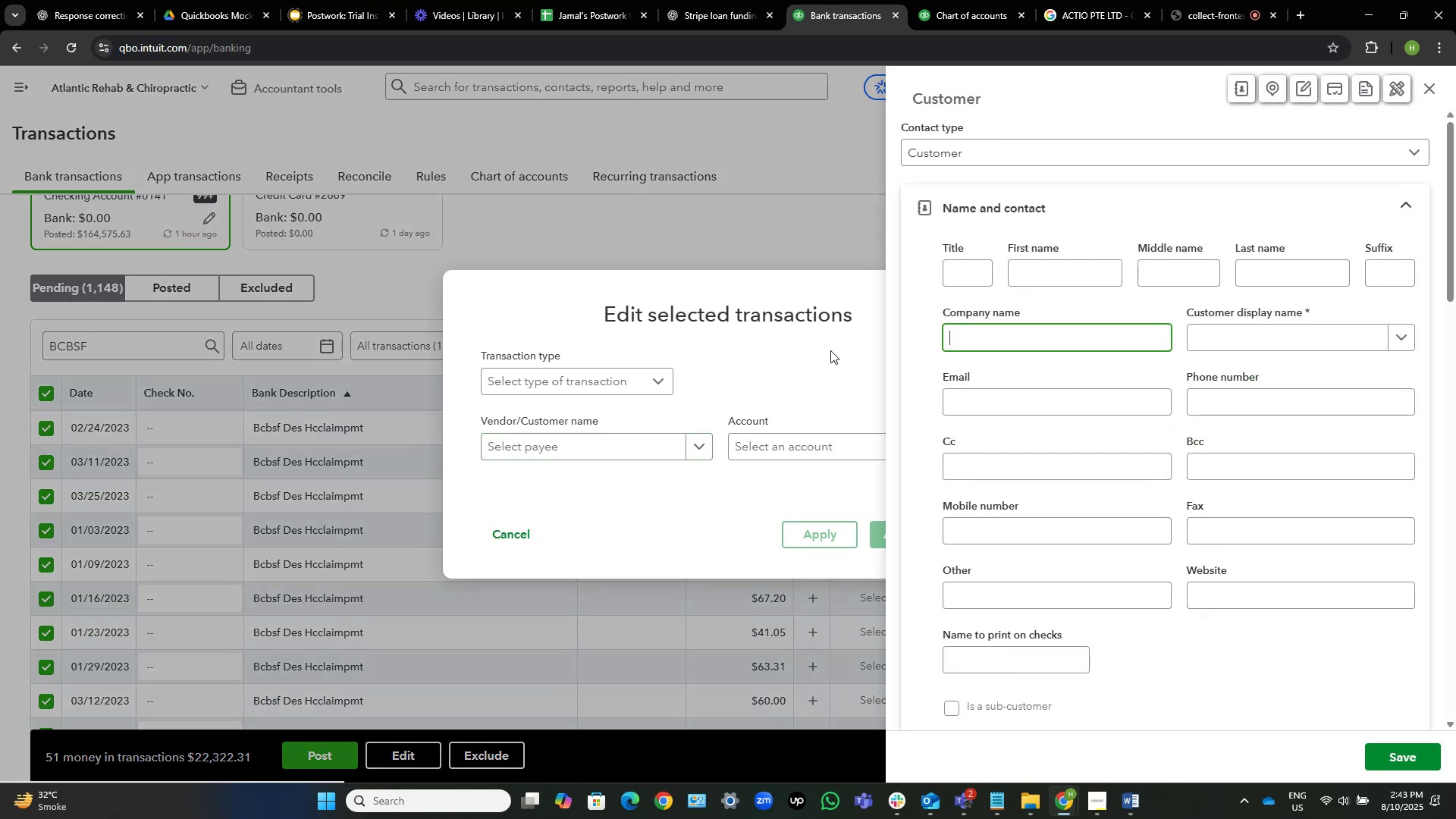 
key(Control+V)
 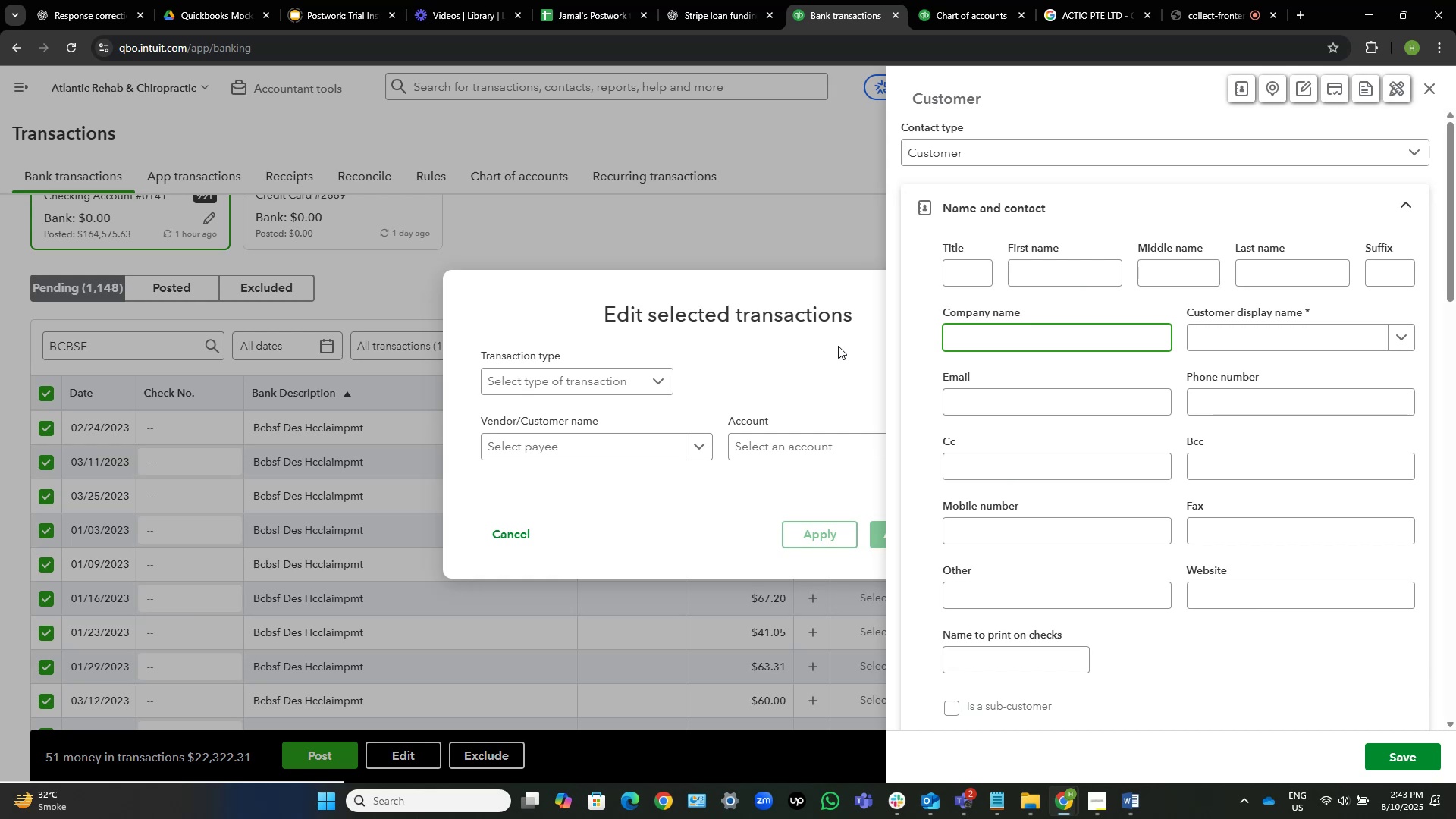 
key(Control+B)
 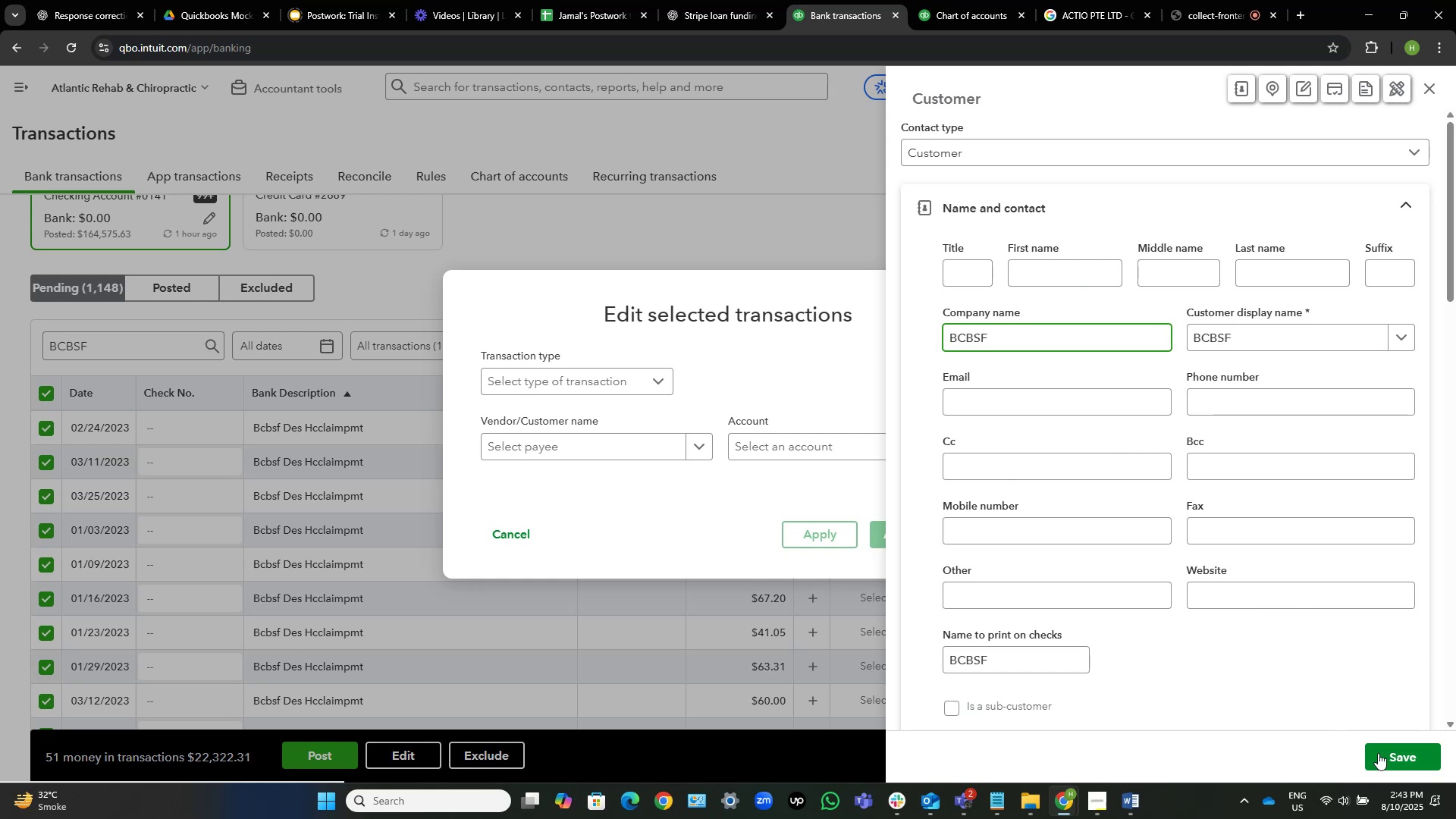 
left_click([1406, 761])
 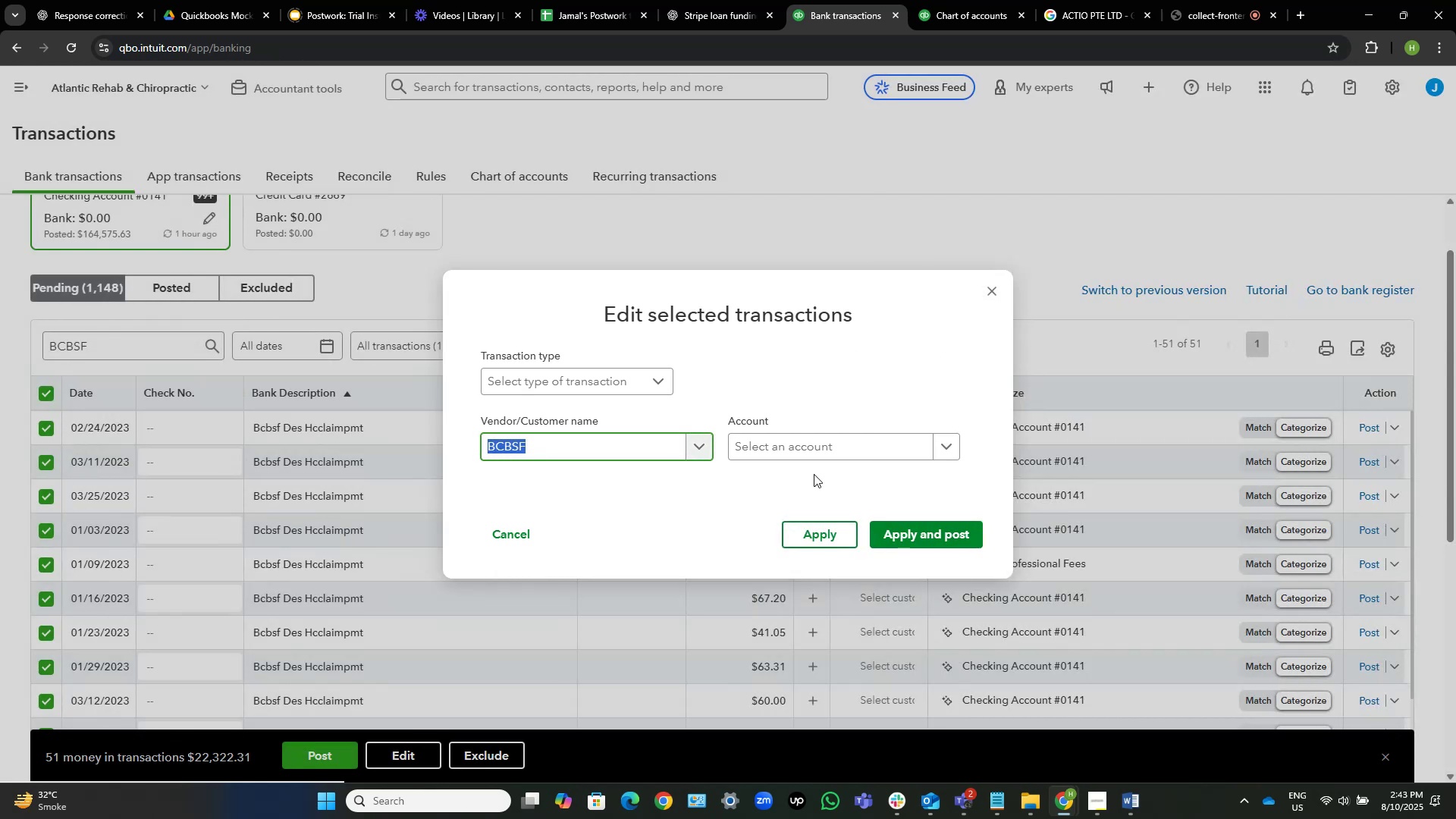 
left_click([835, 440])
 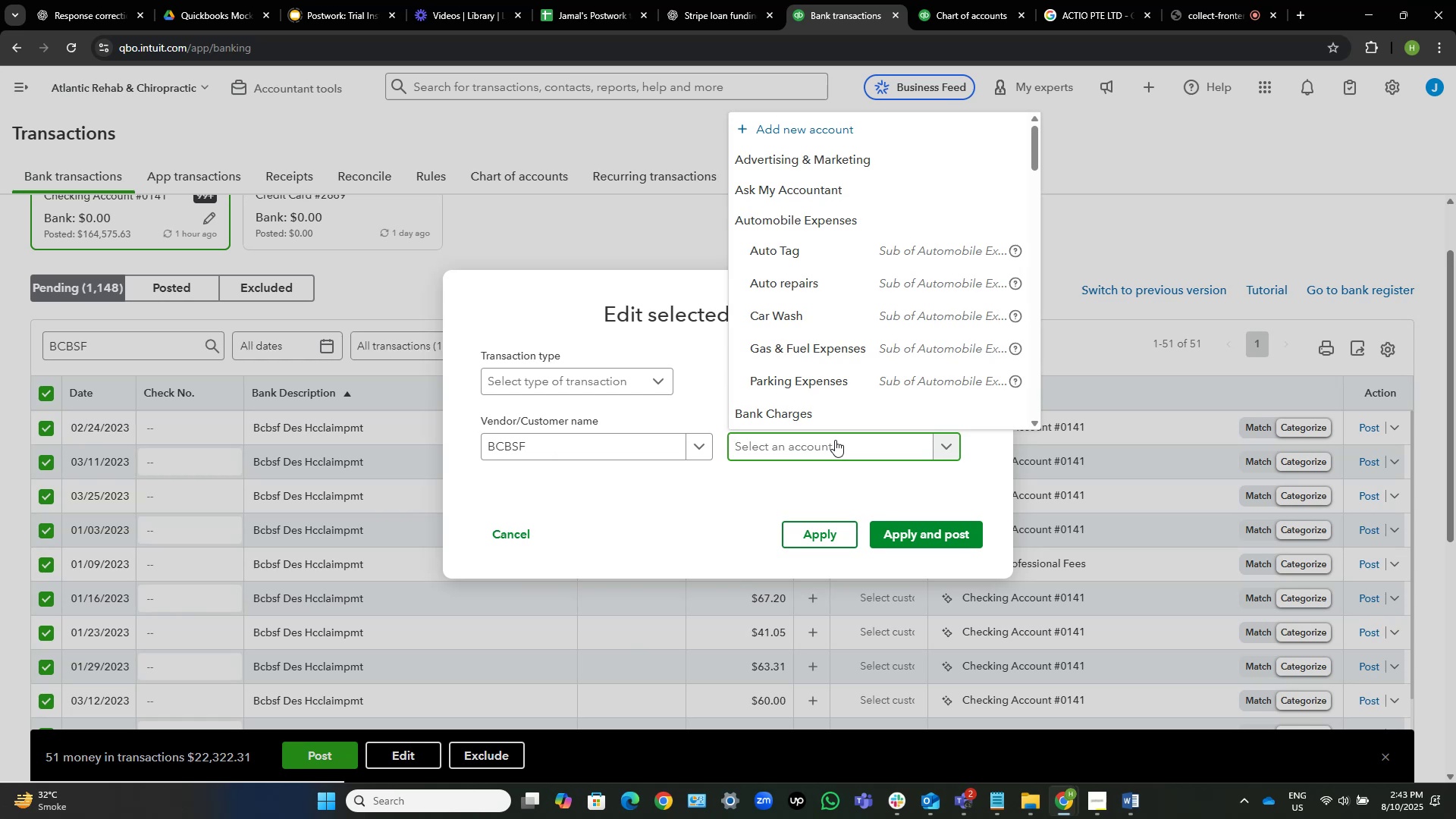 
wait(5.23)
 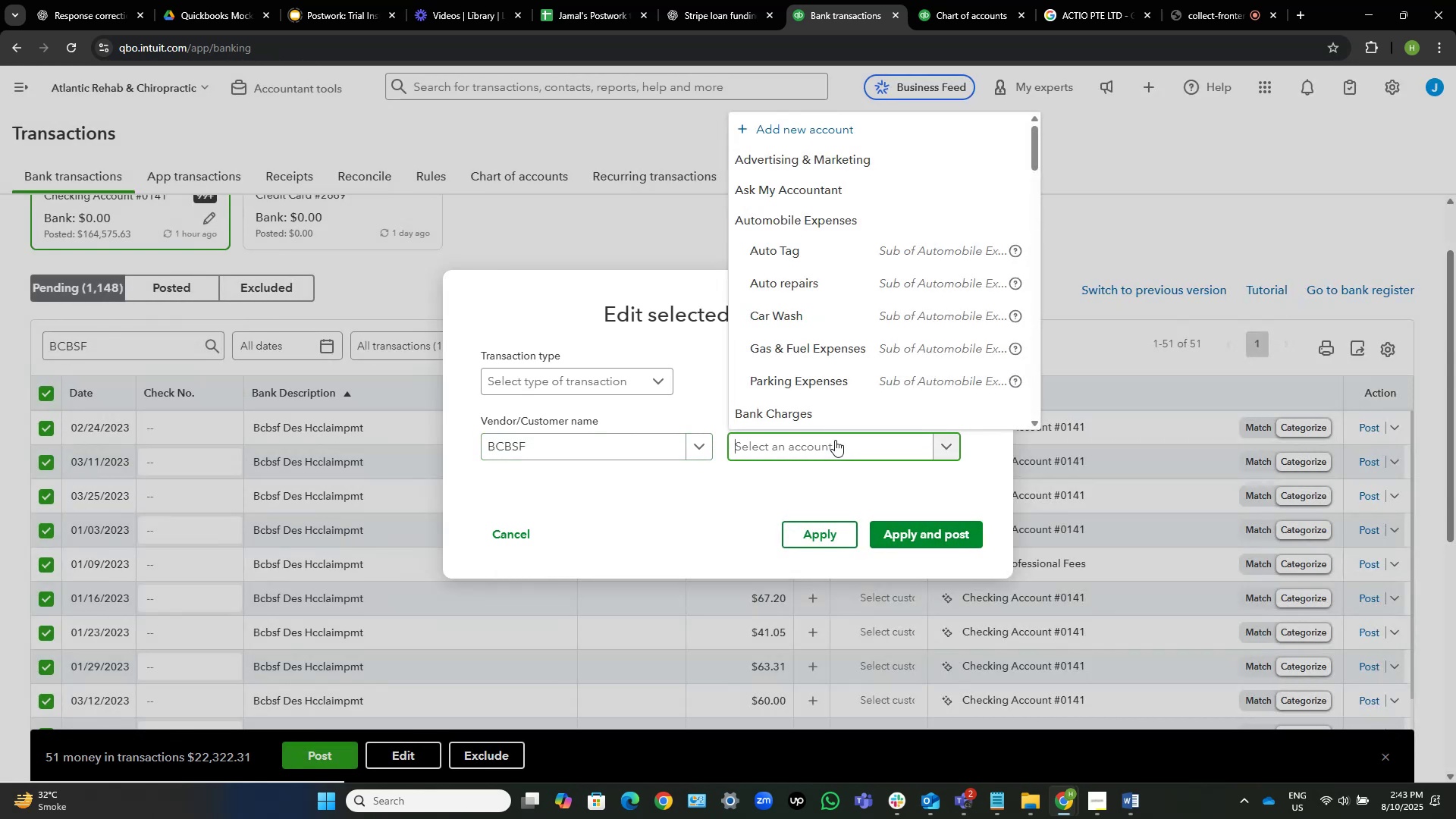 
scroll: coordinate [849, 286], scroll_direction: down, amount: 2.0
 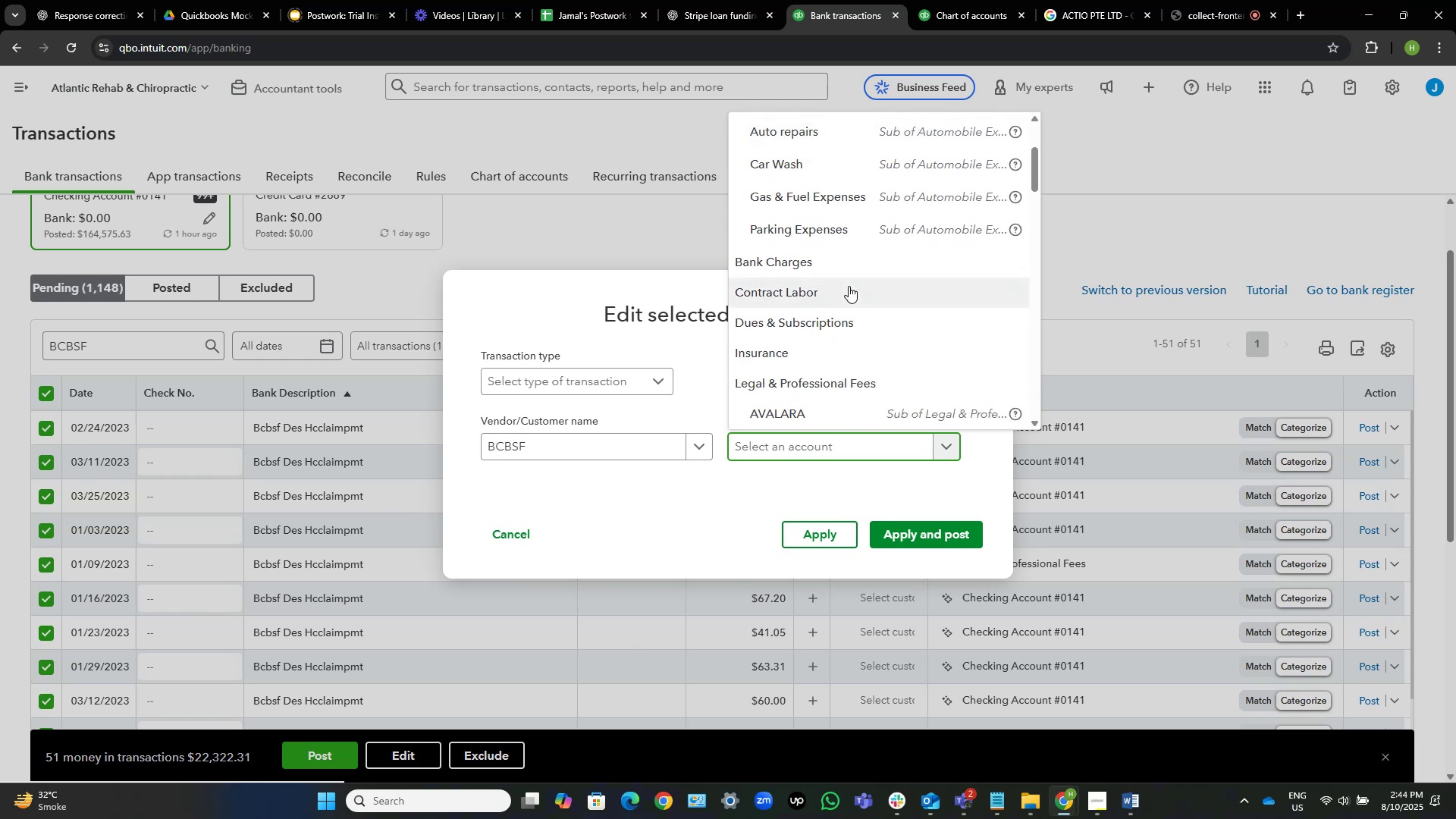 
wait(11.83)
 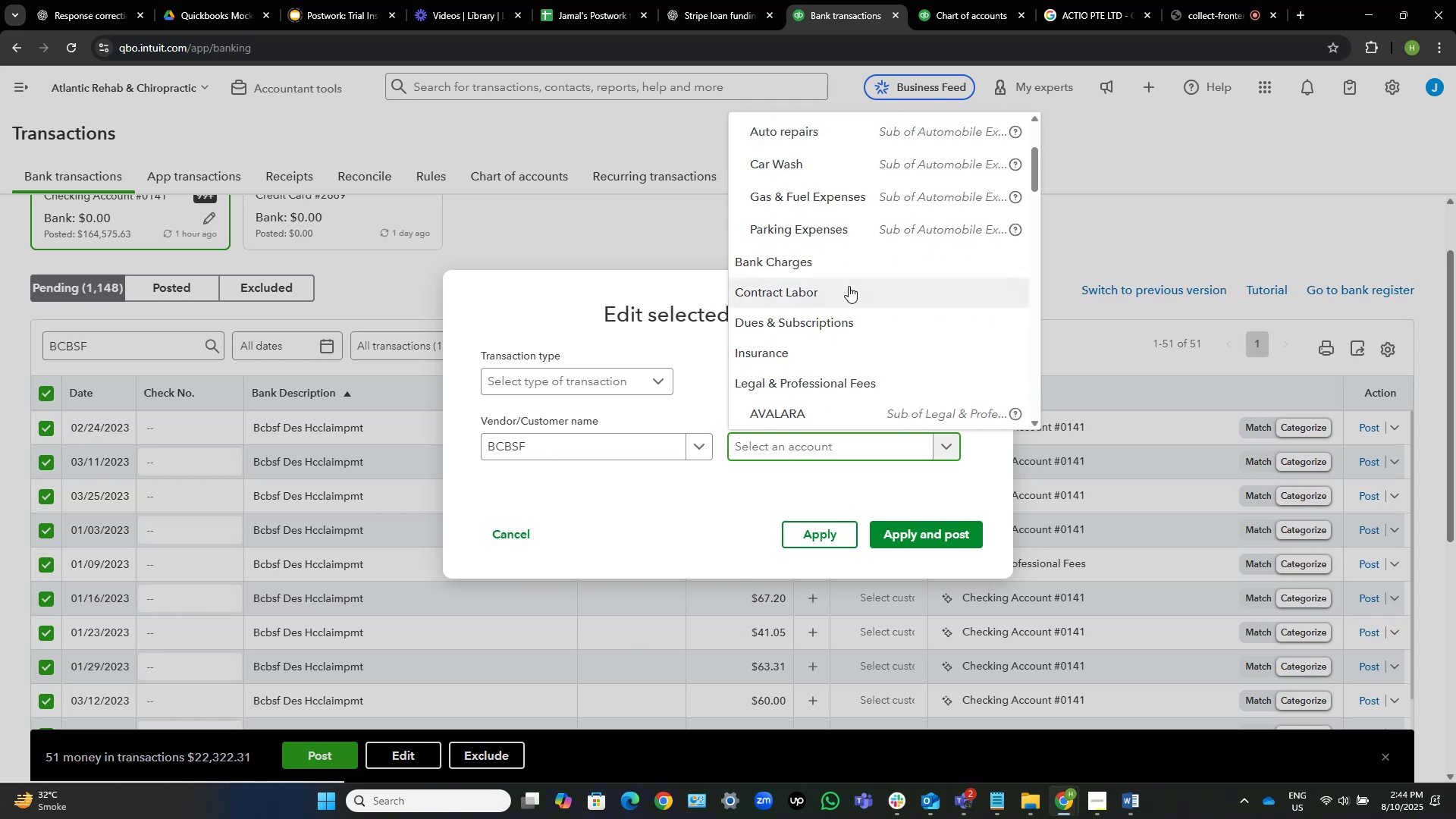 
scroll: coordinate [871, 286], scroll_direction: down, amount: 6.0
 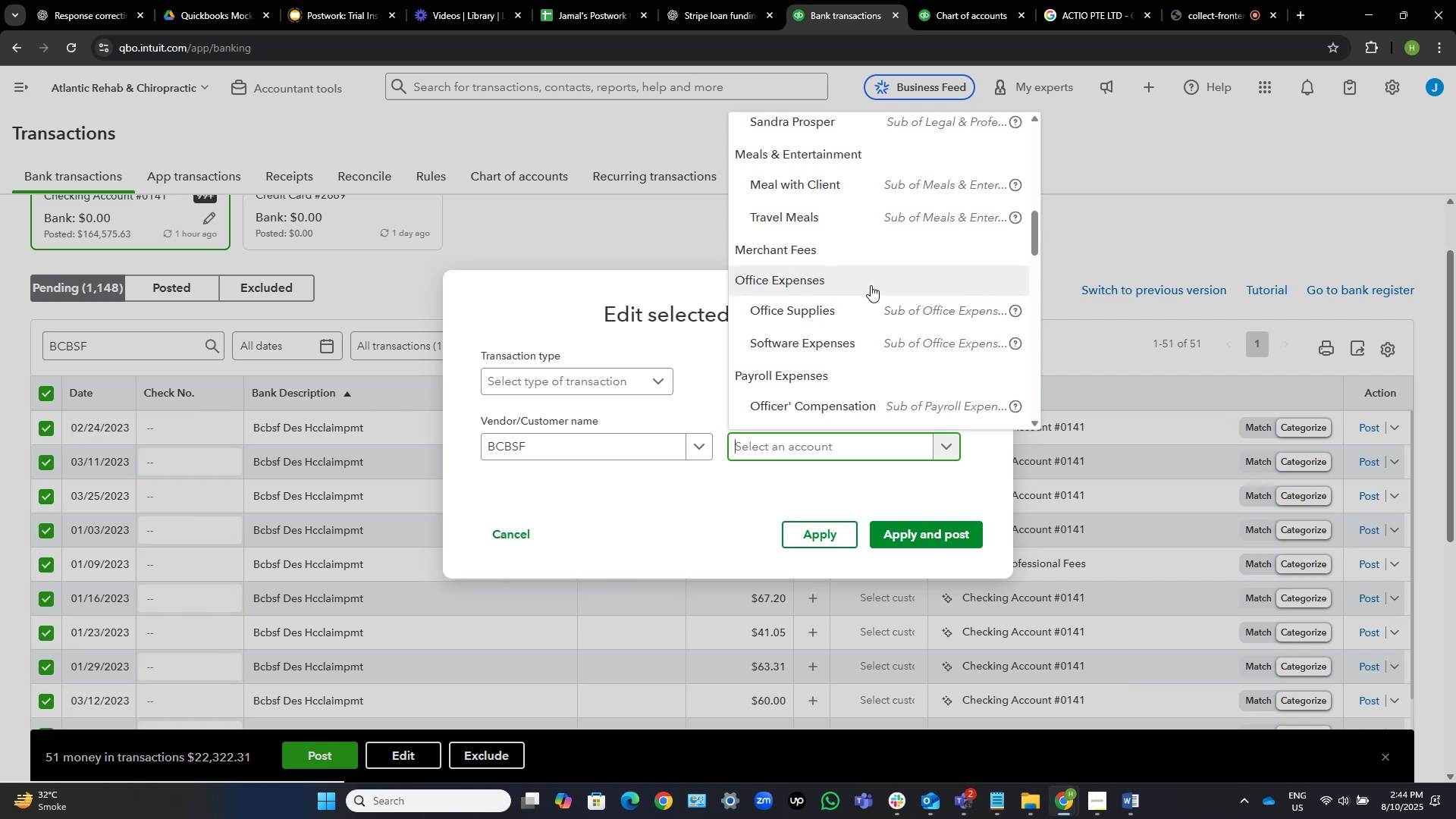 
wait(5.77)
 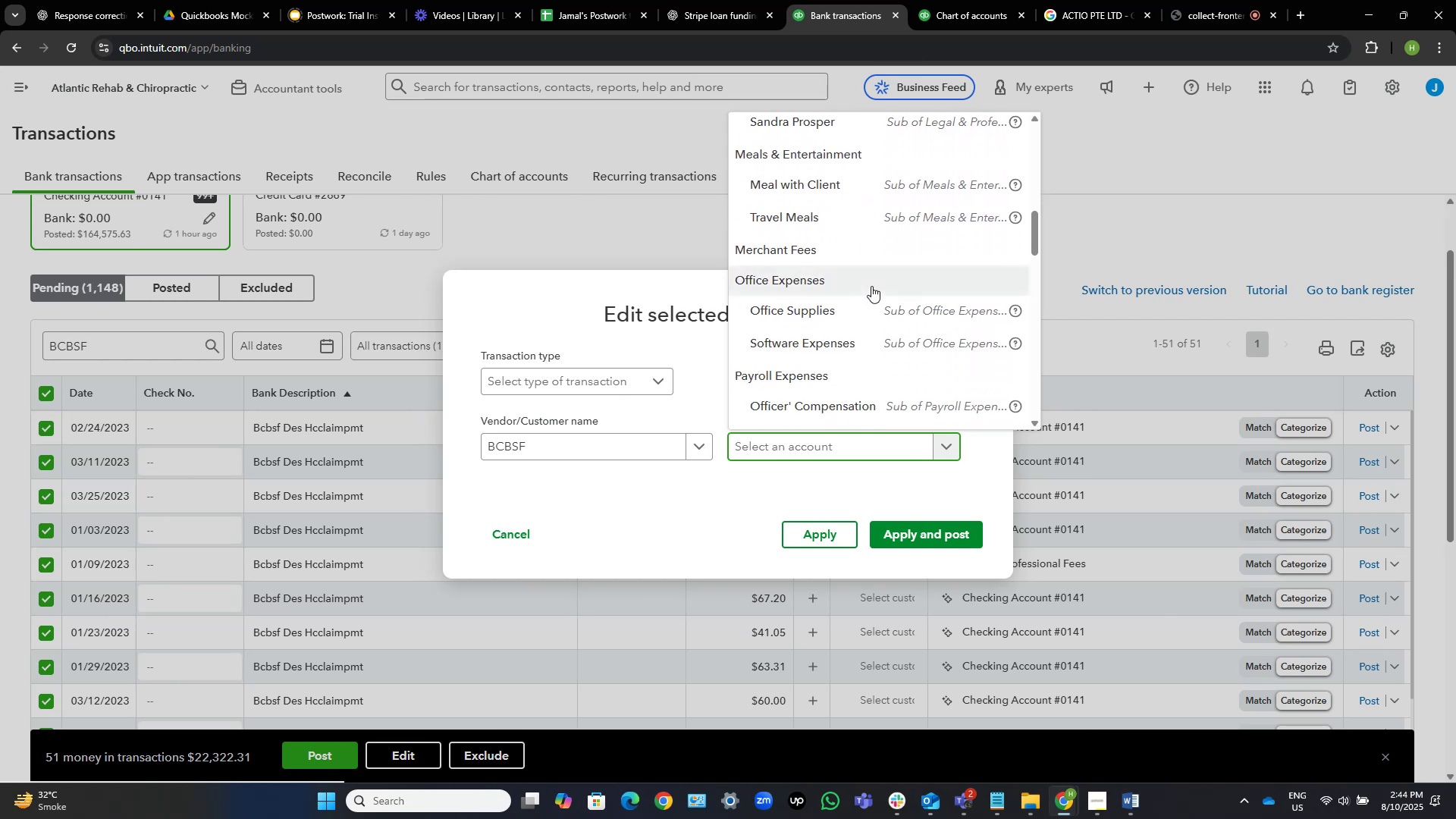 
type(sl)
 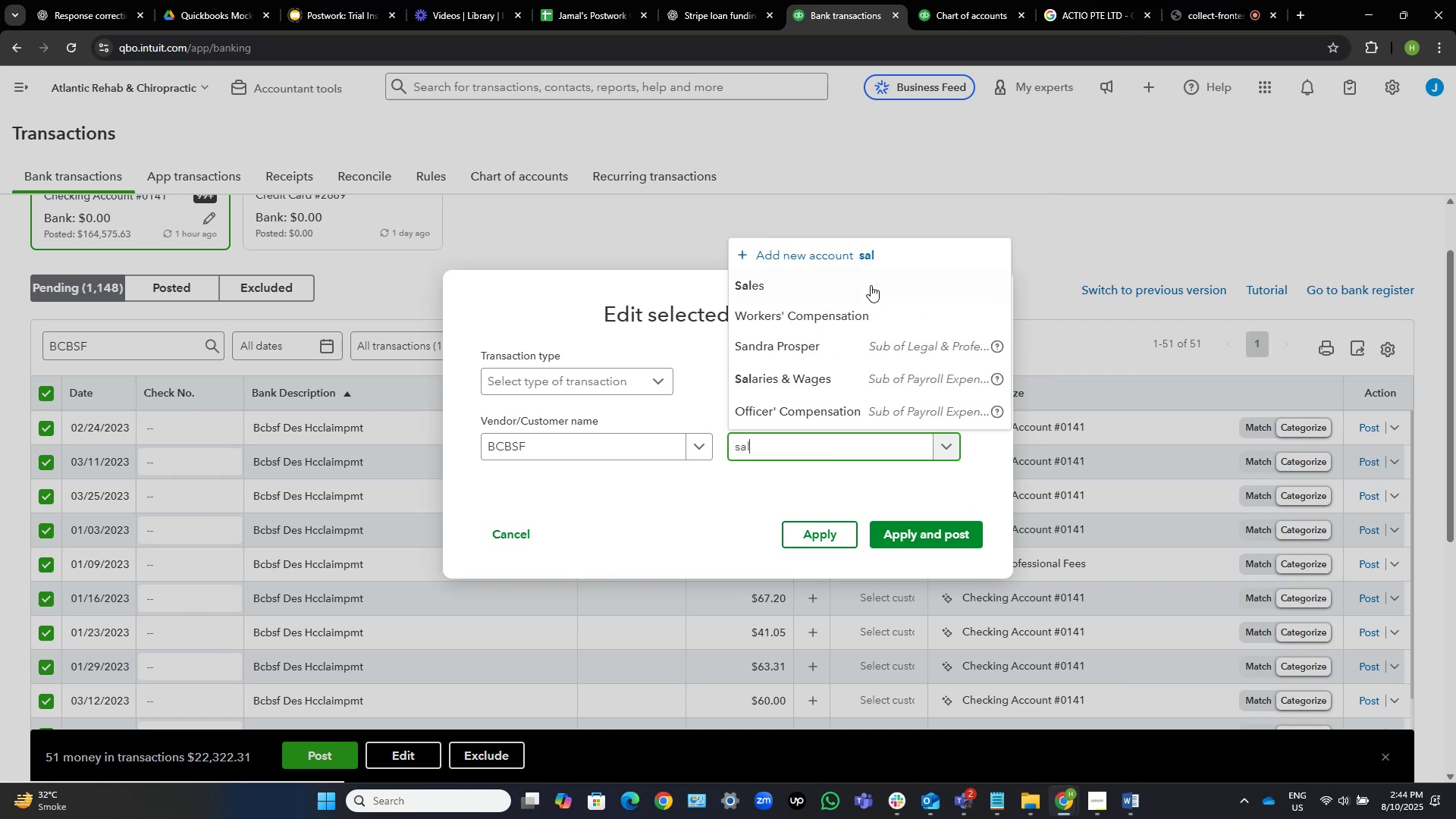 
hold_key(key=A, duration=0.31)
 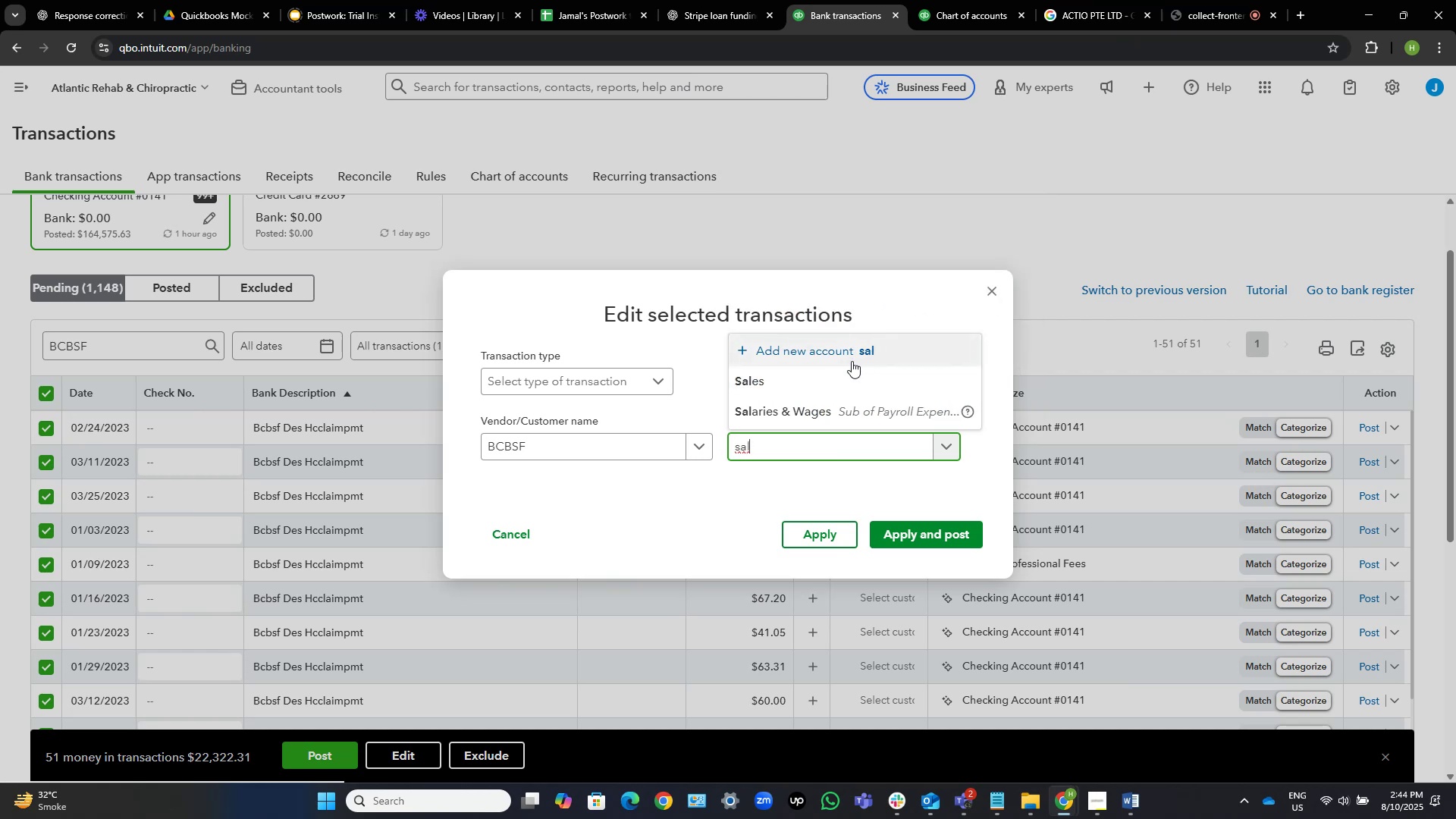 
left_click([804, 379])
 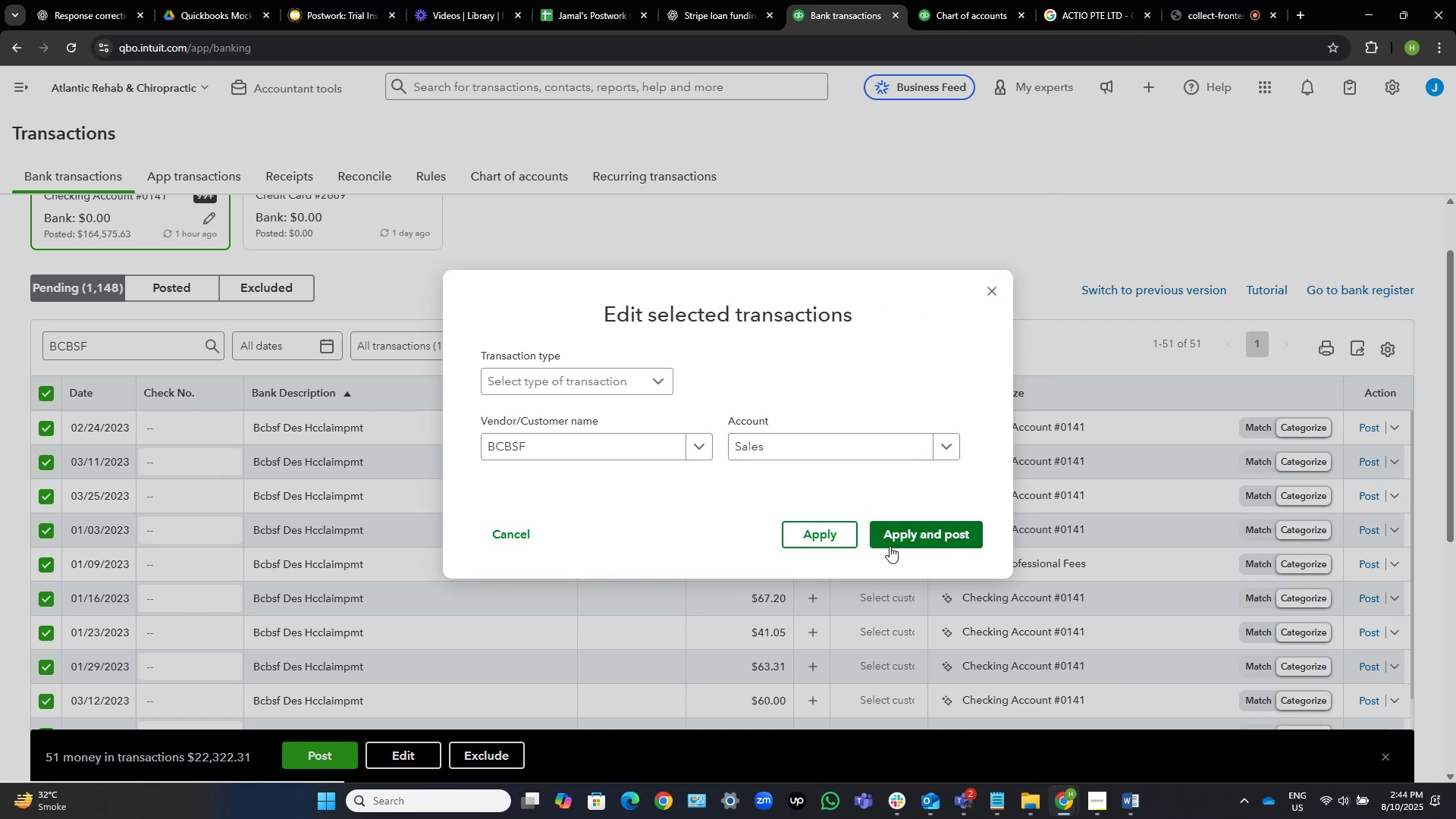 
left_click([896, 543])
 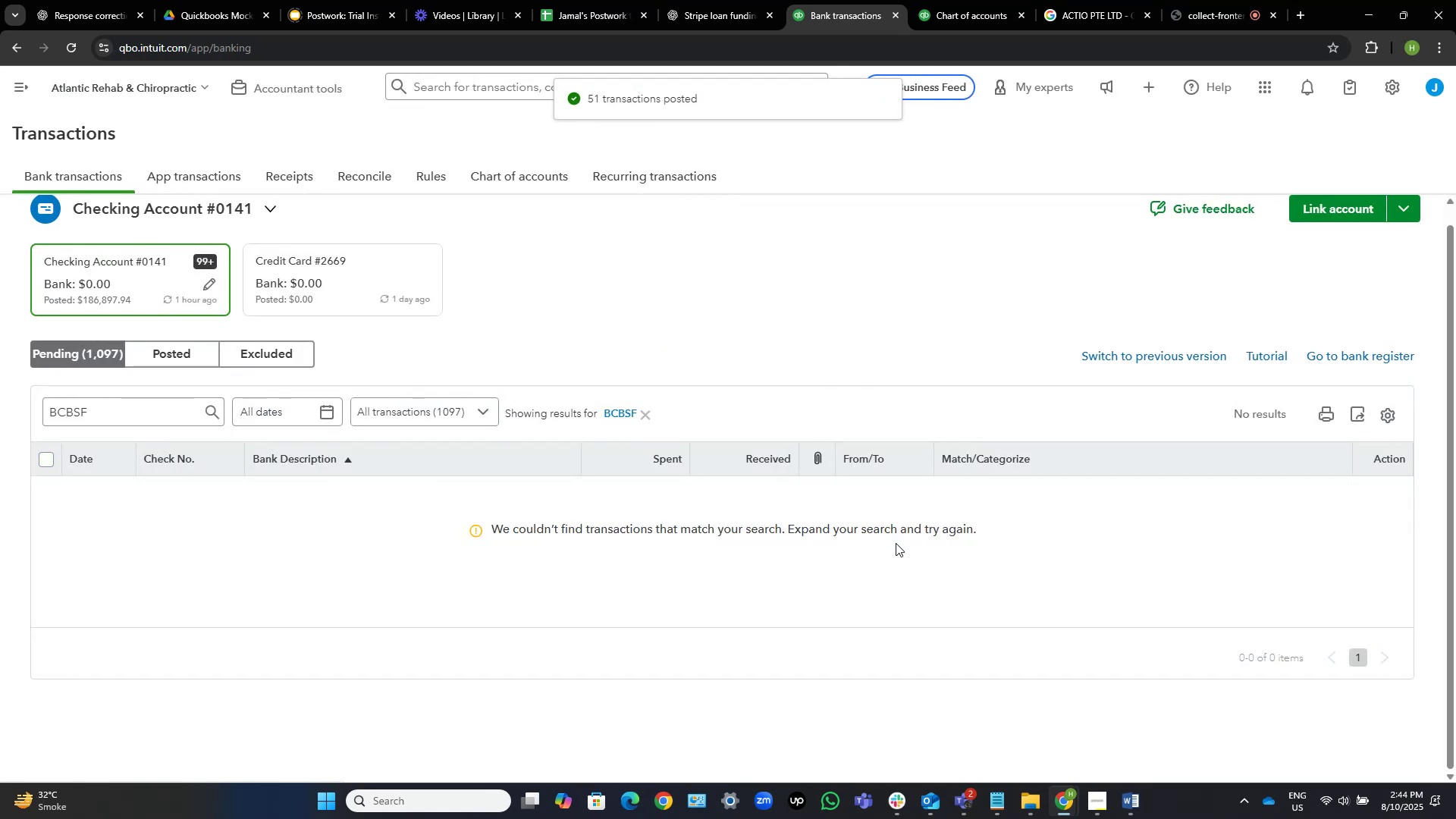 
wait(13.63)
 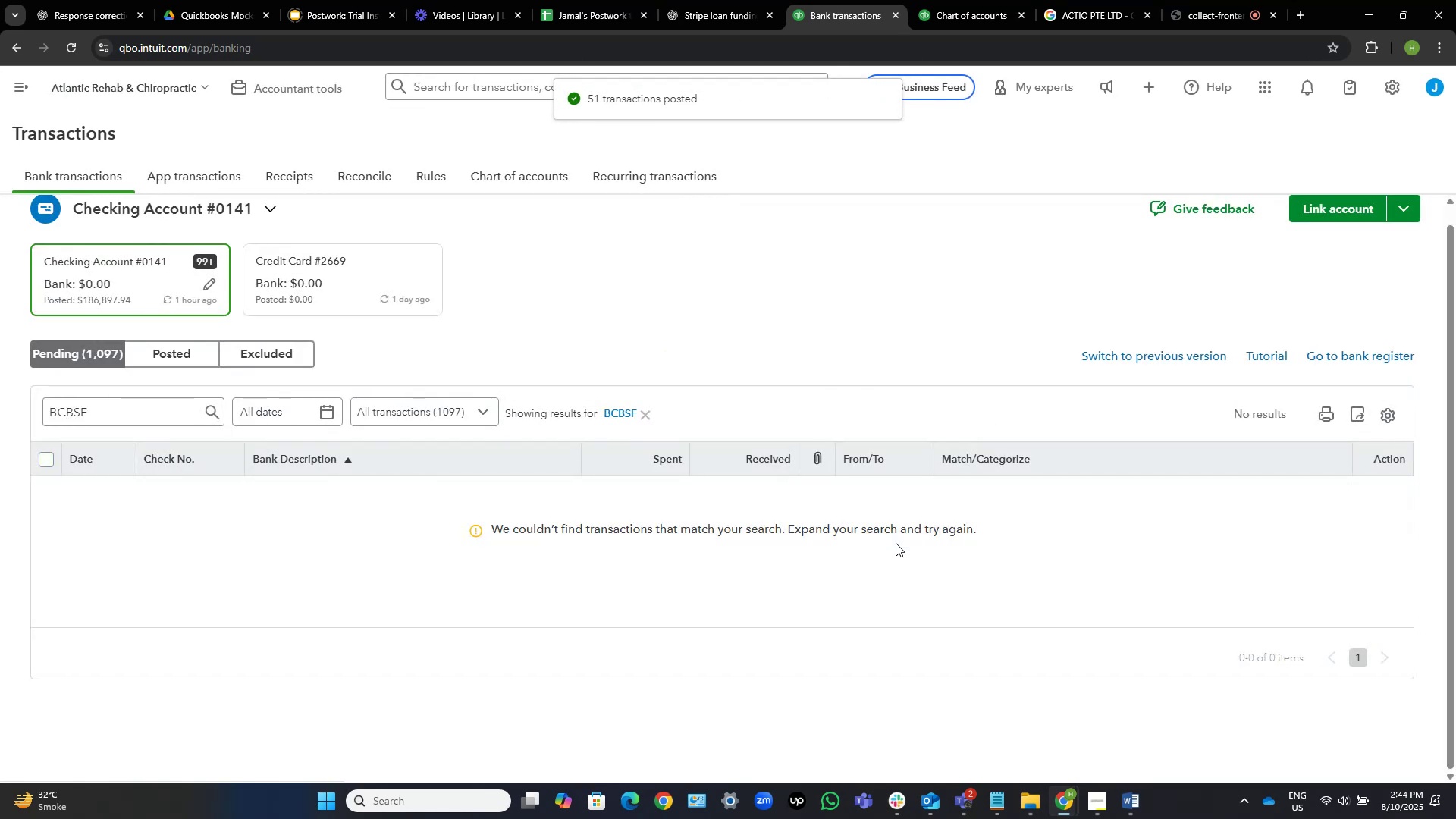 
left_click([645, 416])
 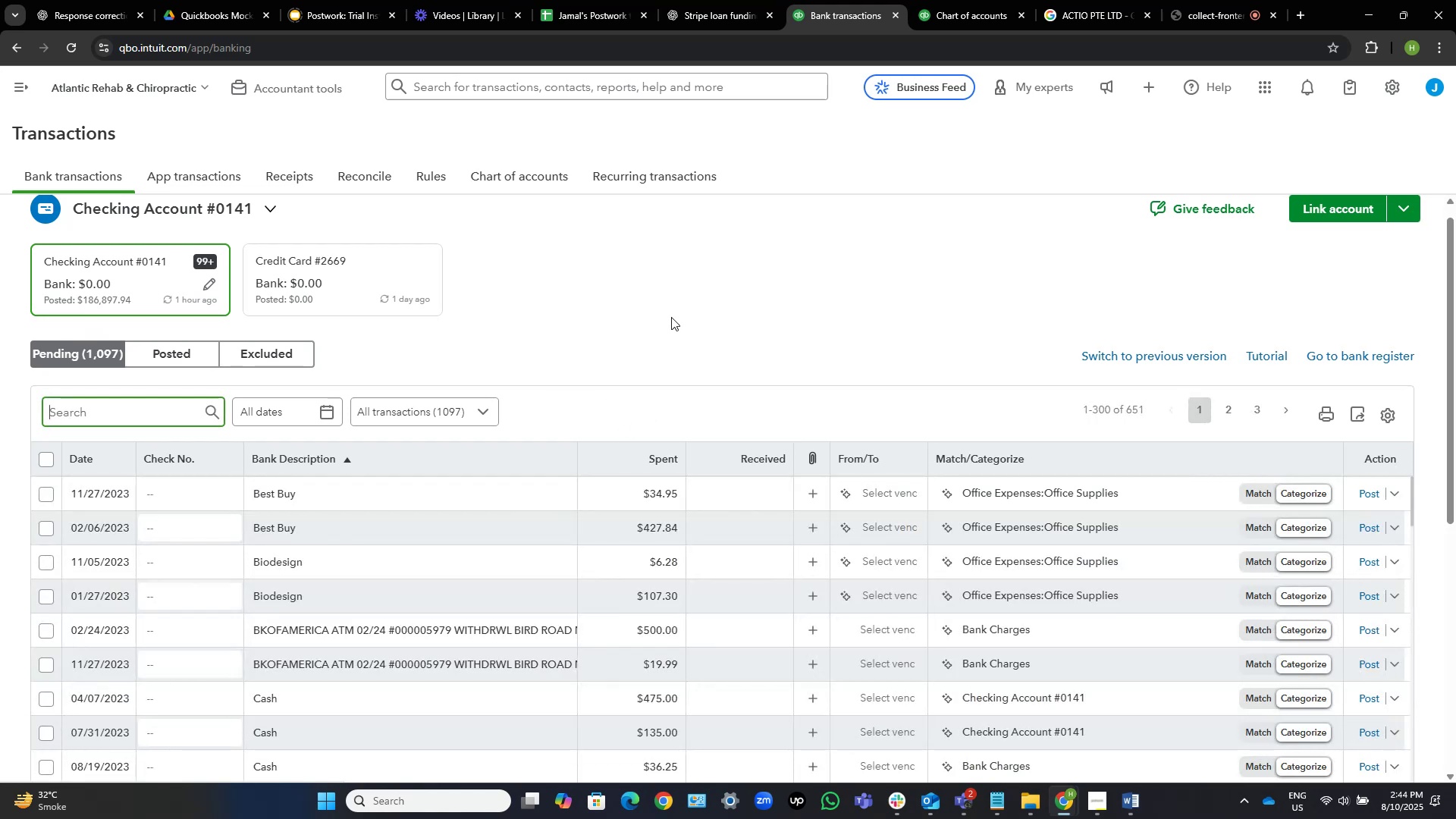 
wait(13.34)
 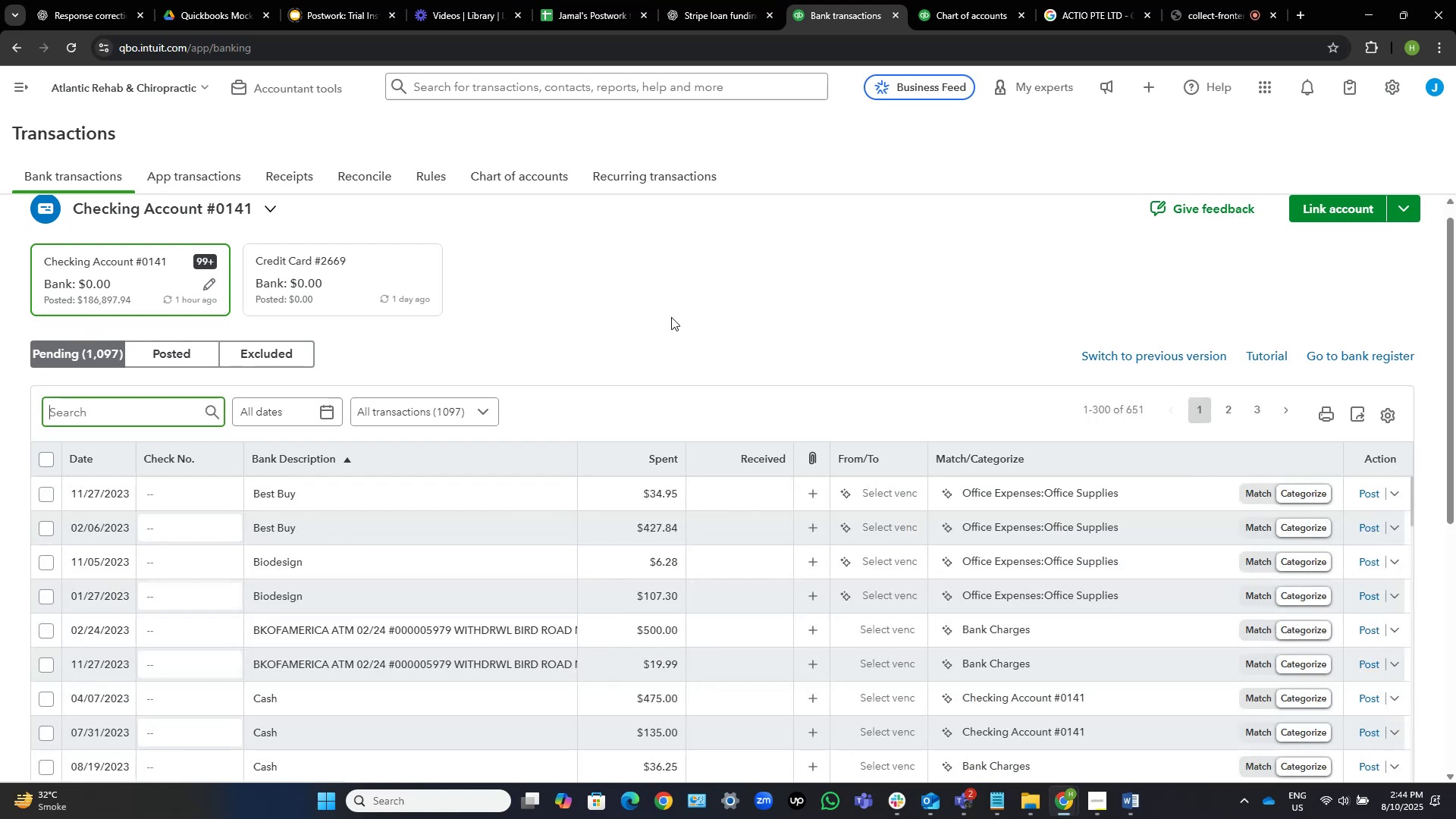 
scroll: coordinate [665, 447], scroll_direction: down, amount: 6.0
 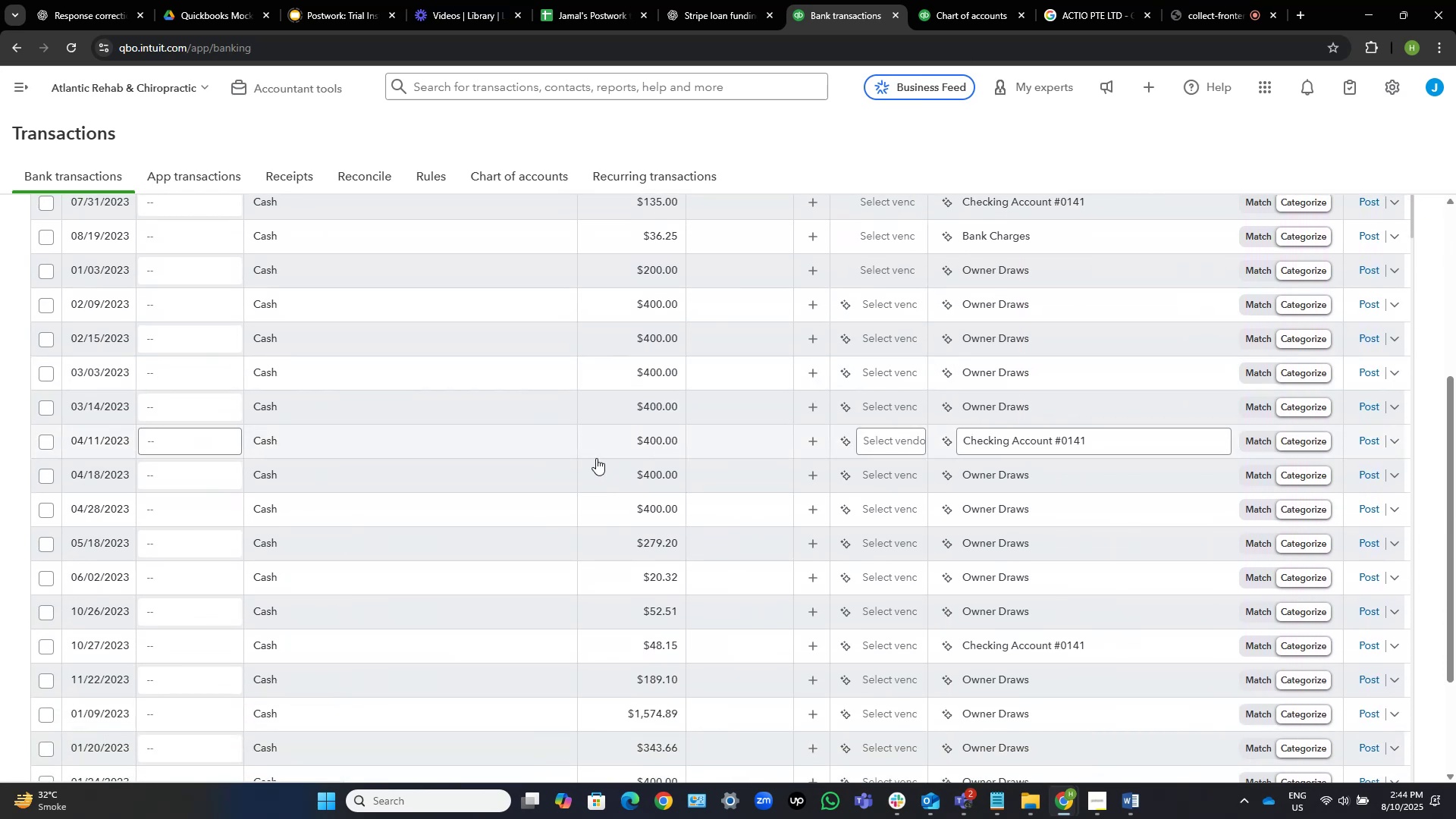 
scroll: coordinate [516, 472], scroll_direction: up, amount: 2.0
 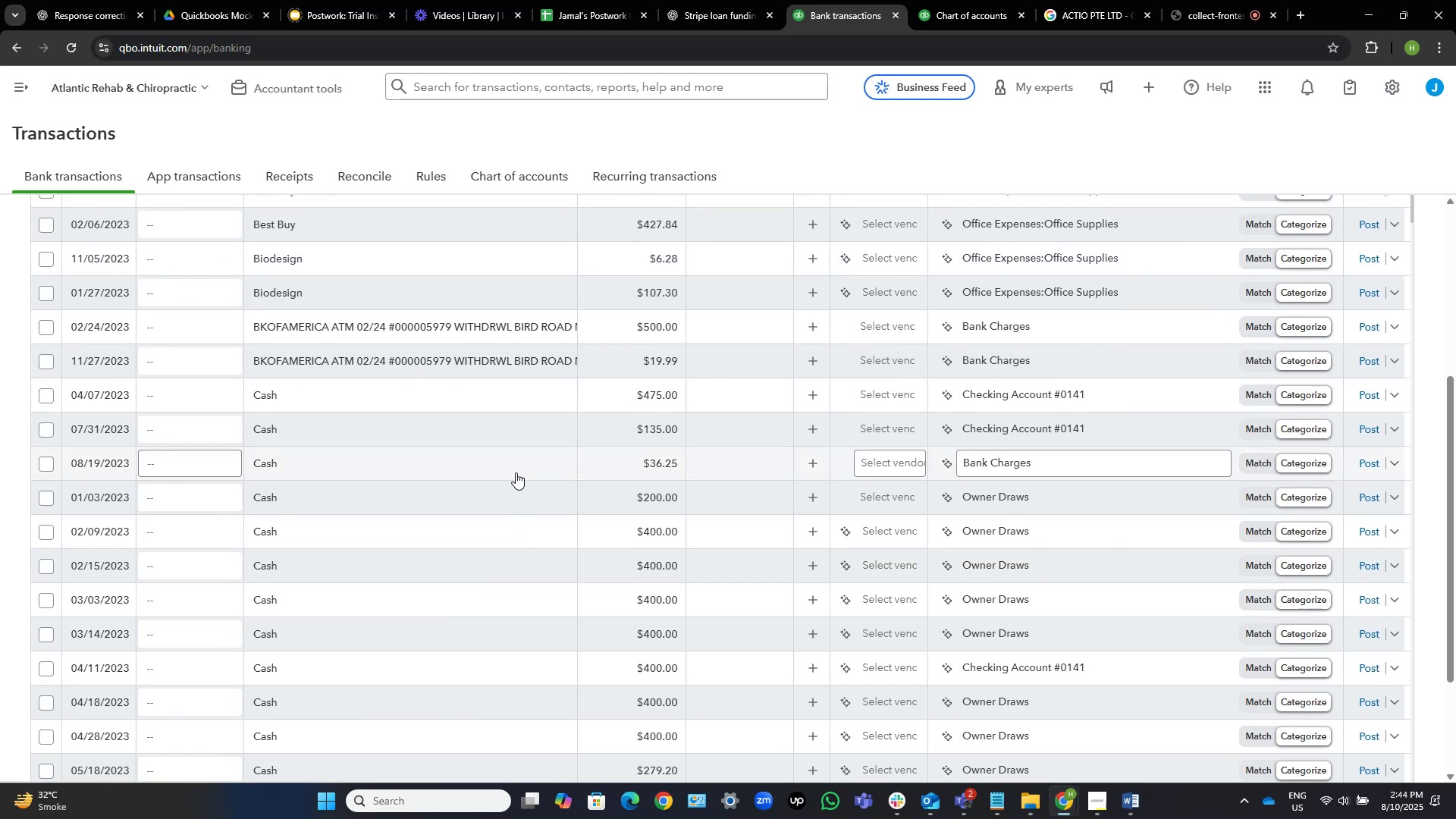 
wait(5.27)
 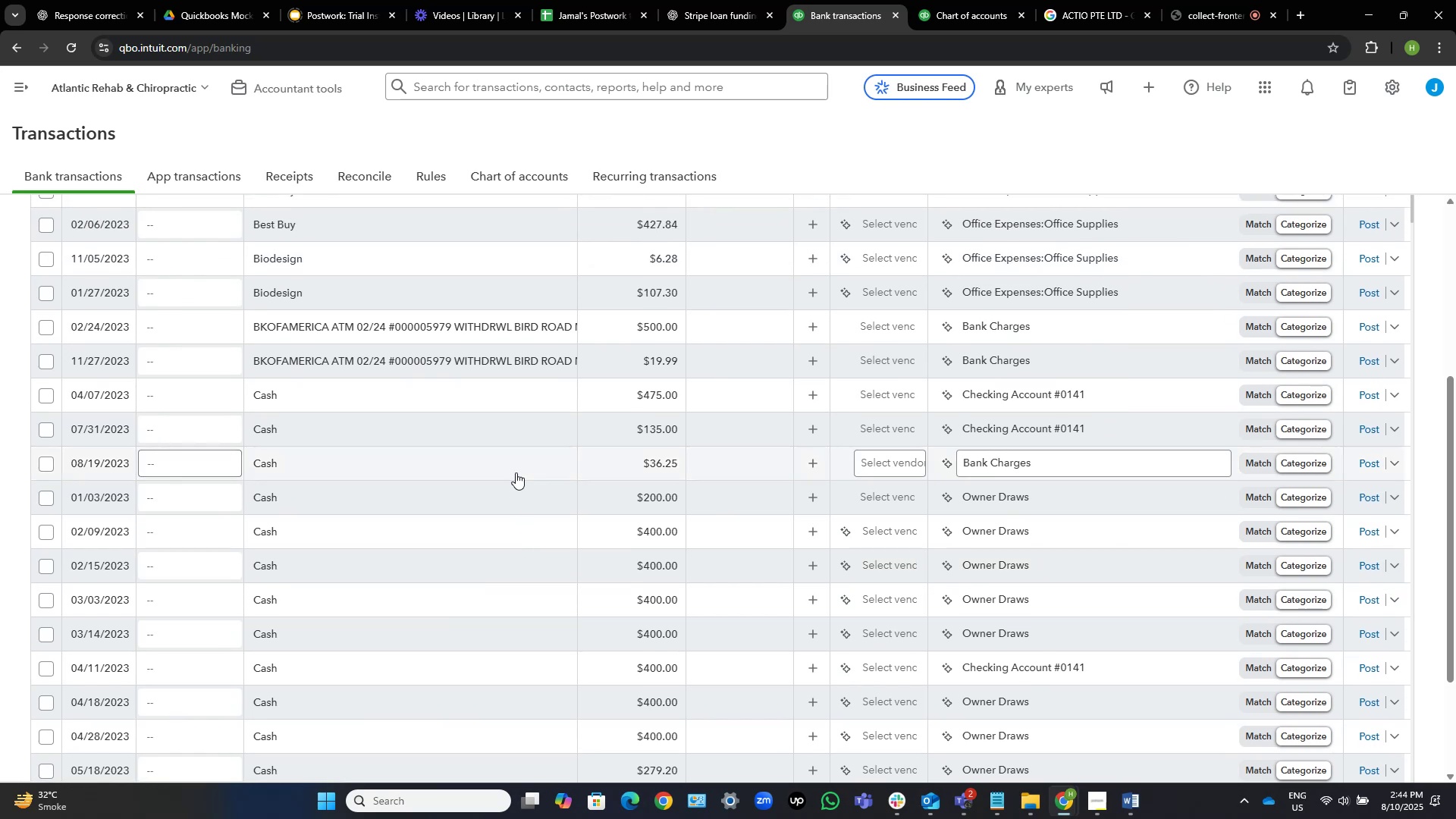 
scroll: coordinate [516, 472], scroll_direction: up, amount: 2.0
 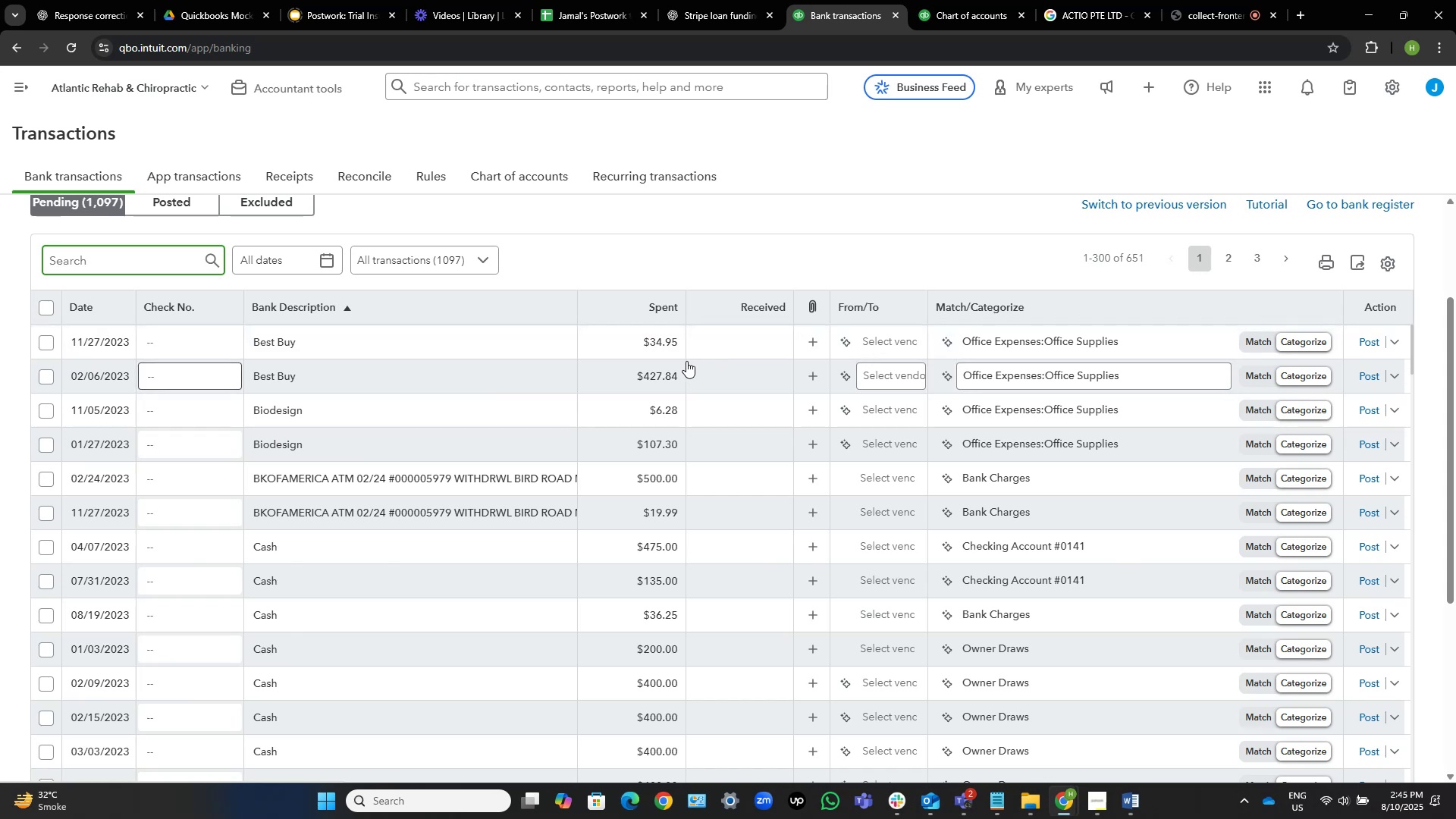 
wait(10.14)
 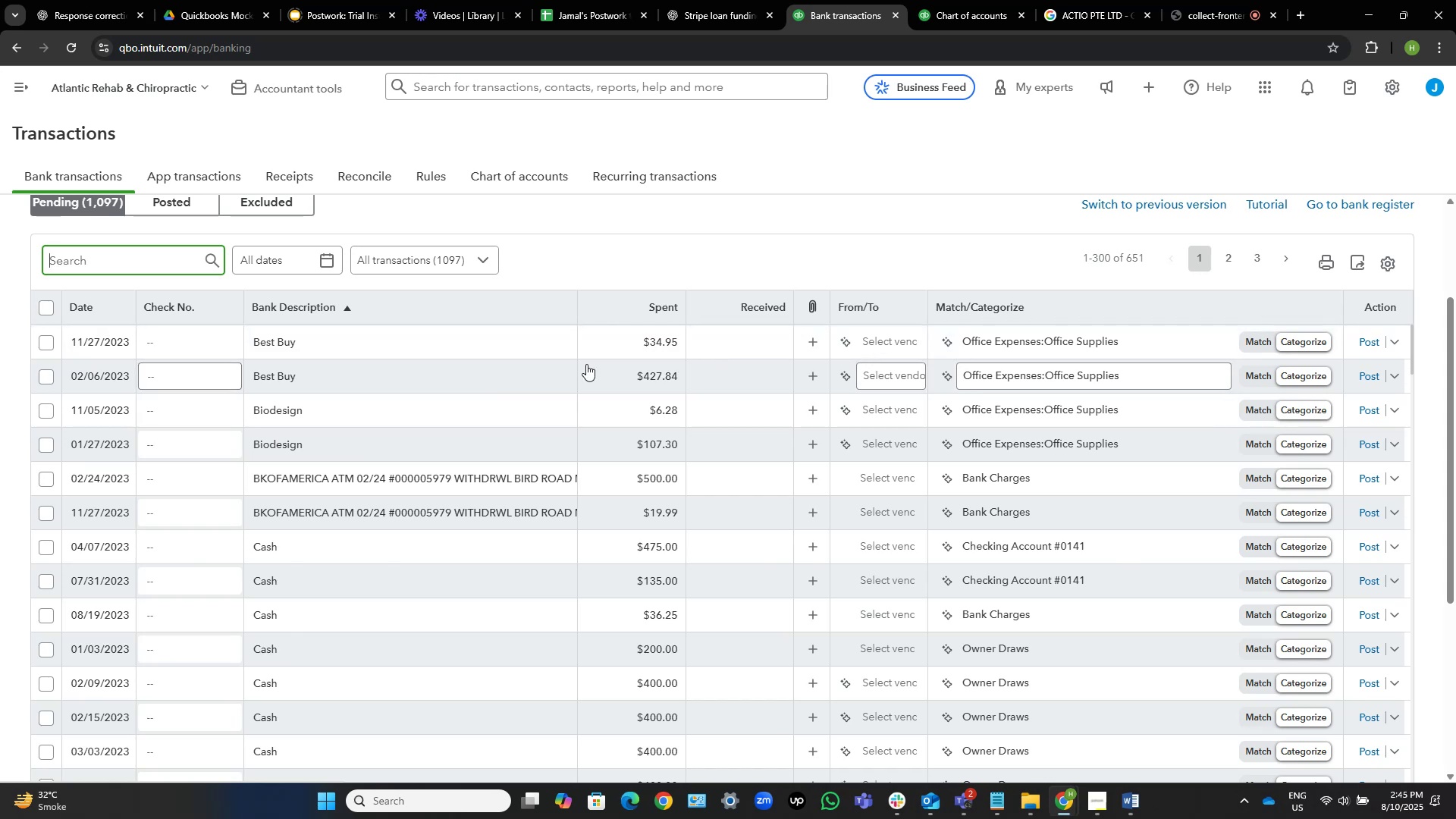 
key(Control+C)
 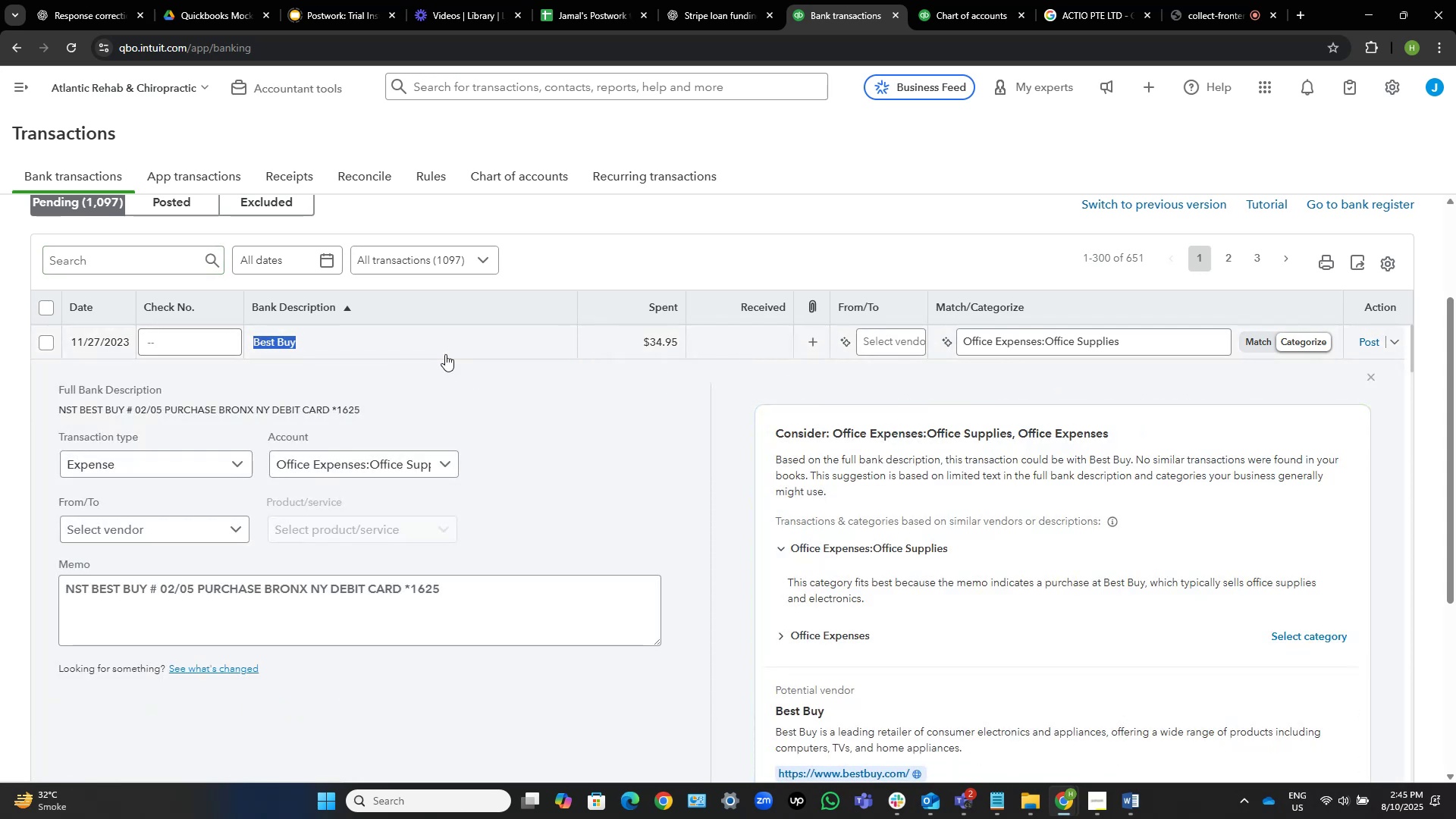 
left_click([441, 351])
 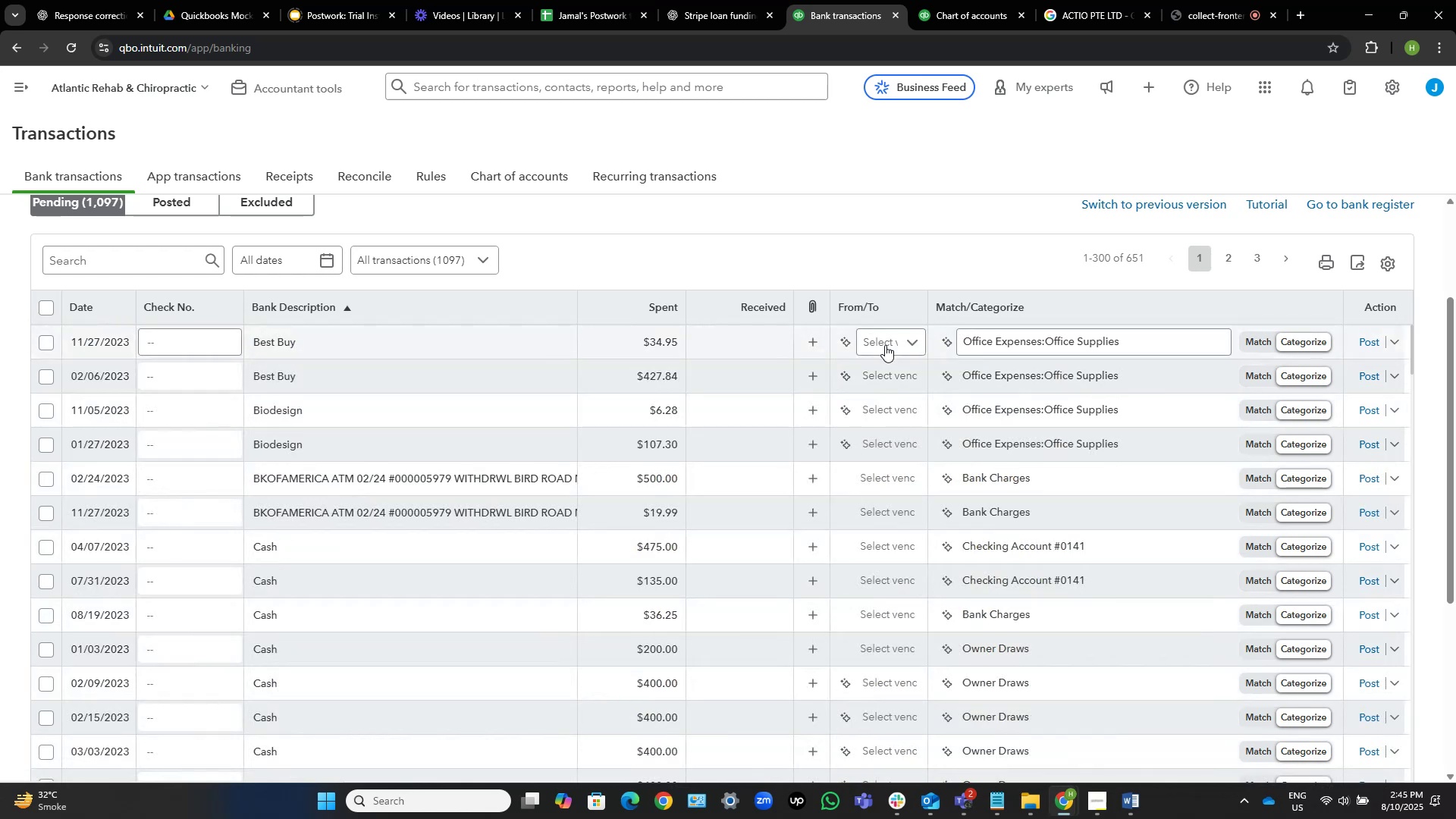 
left_click([886, 344])
 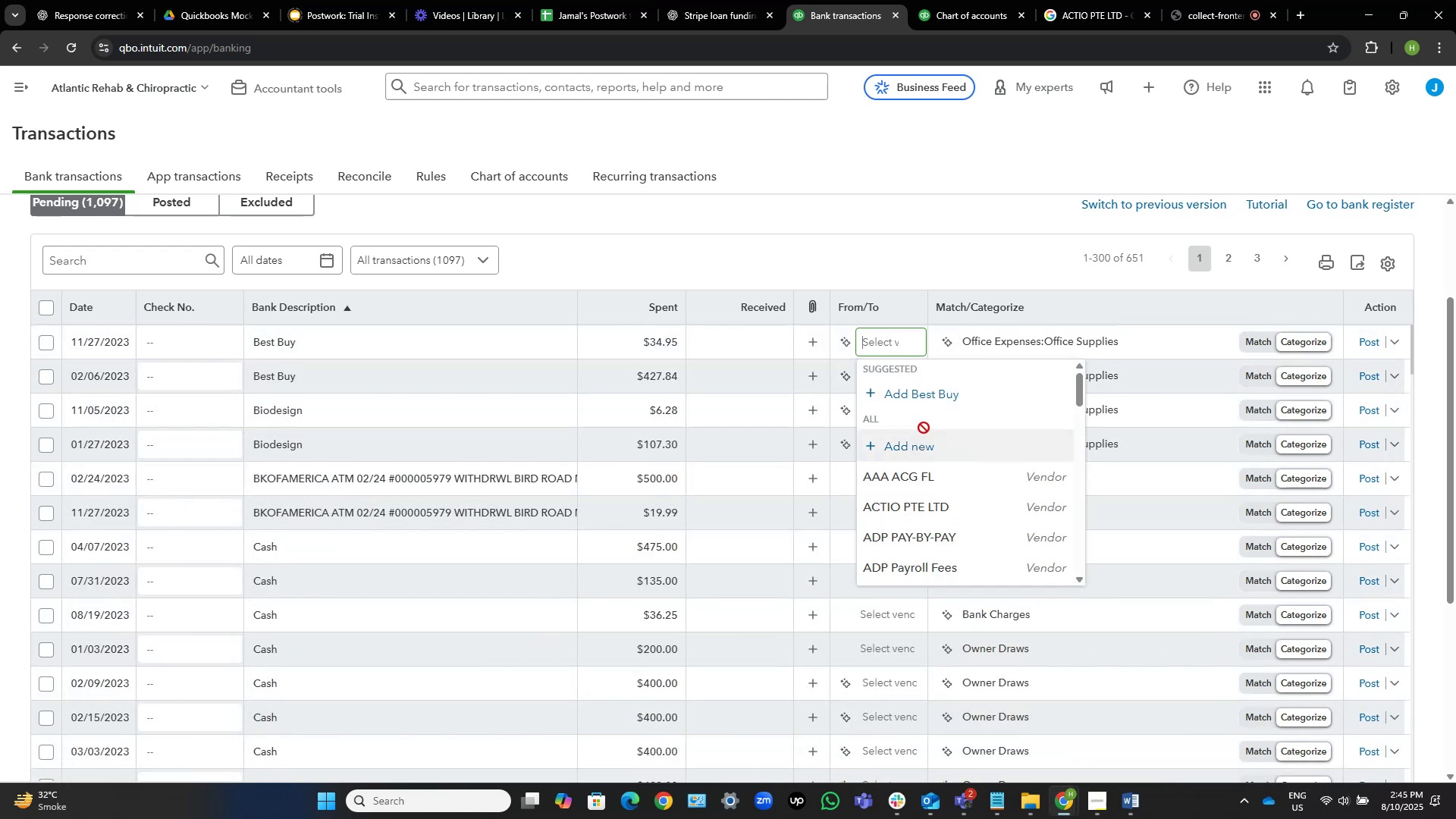 
left_click([941, 395])
 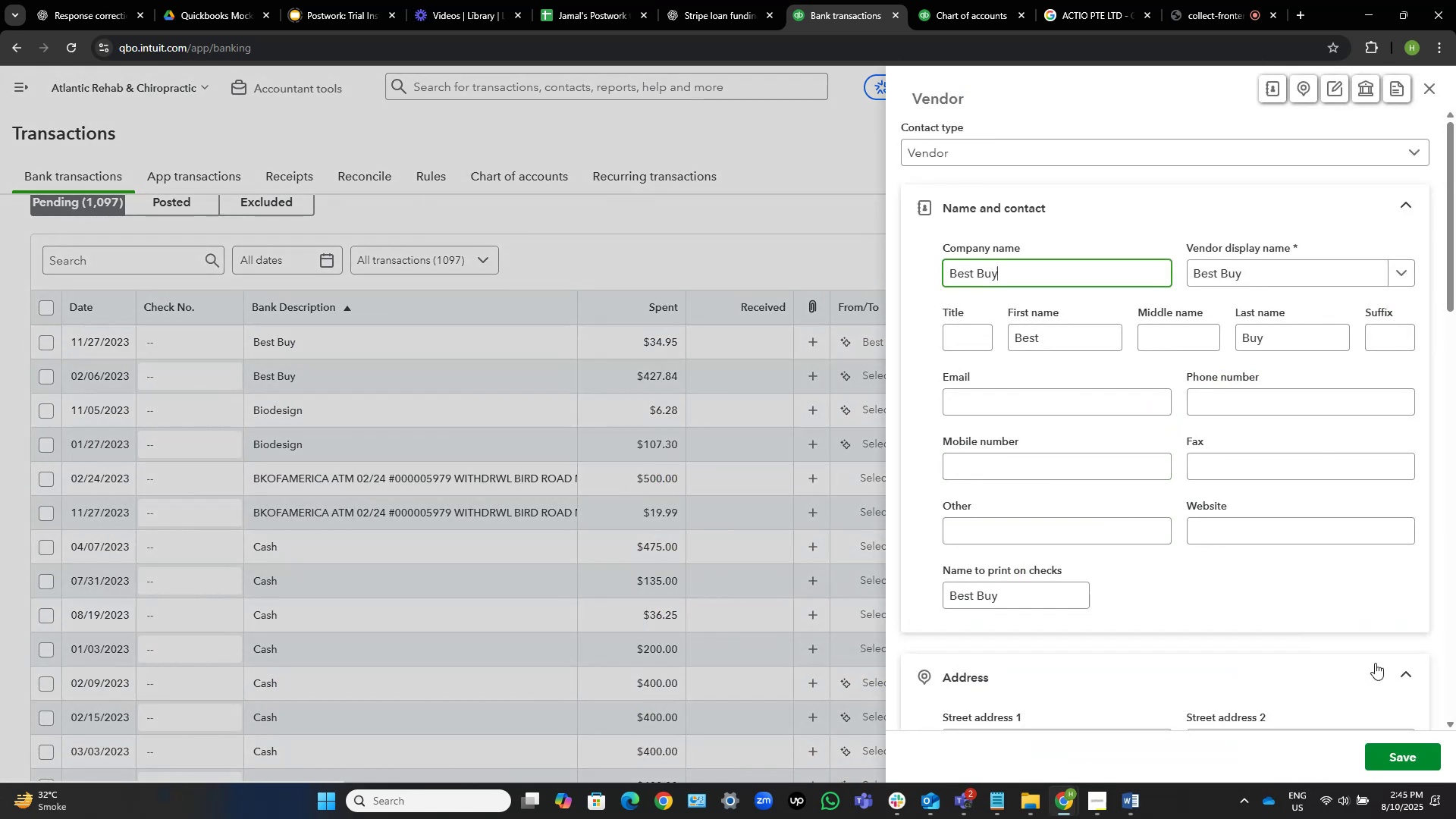 
left_click([1407, 756])
 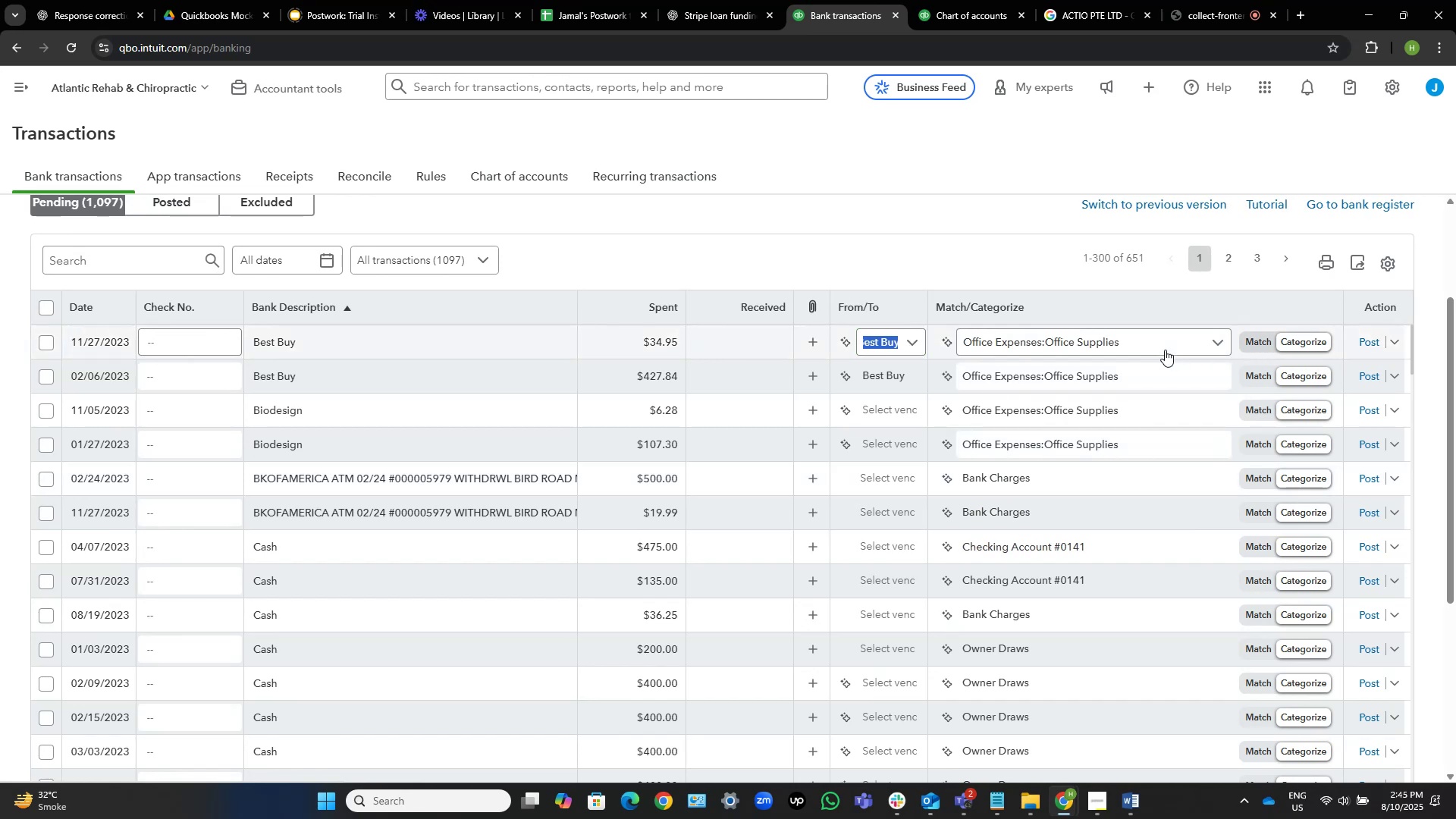 
wait(7.39)
 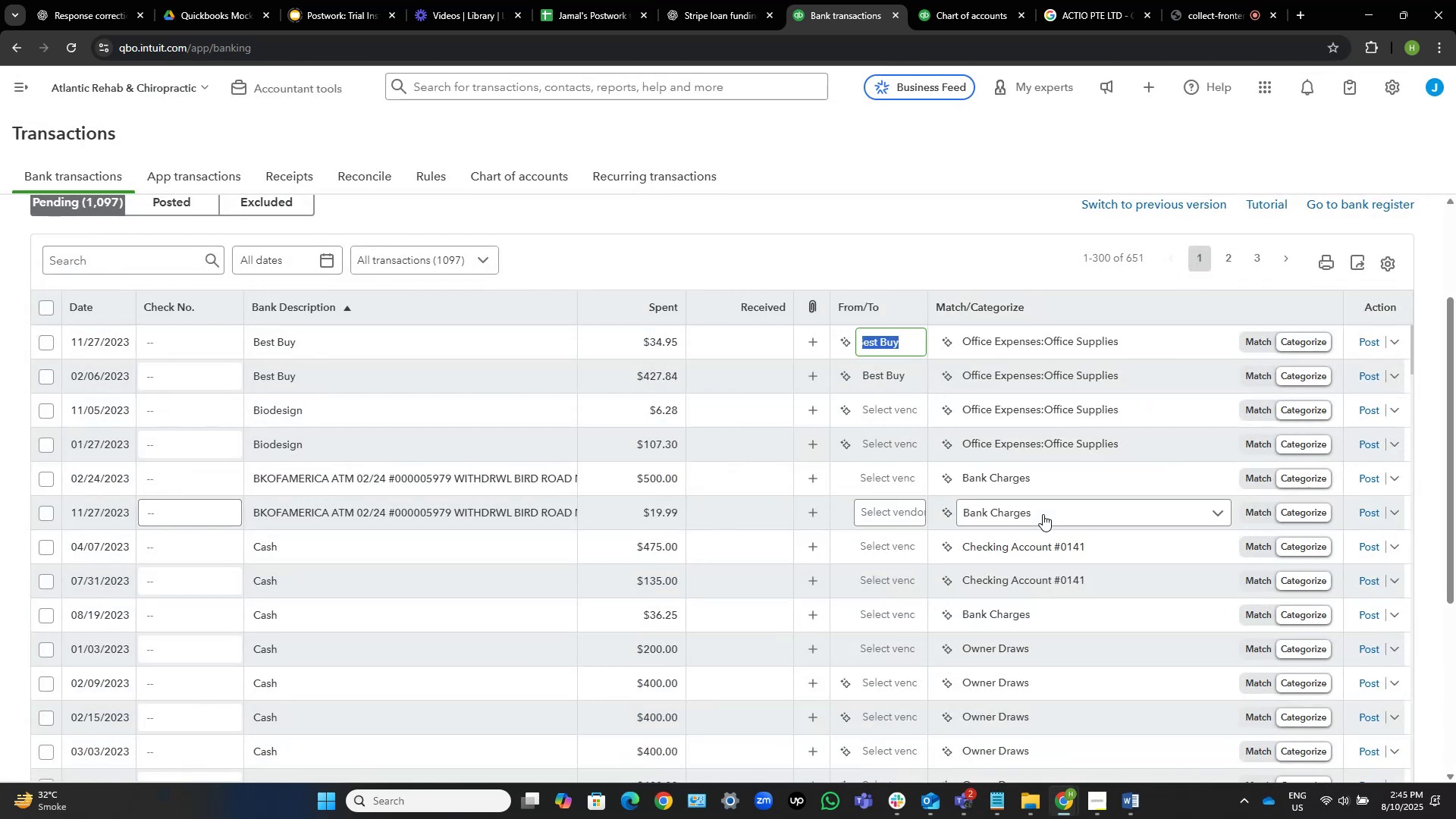 
left_click([1366, 340])
 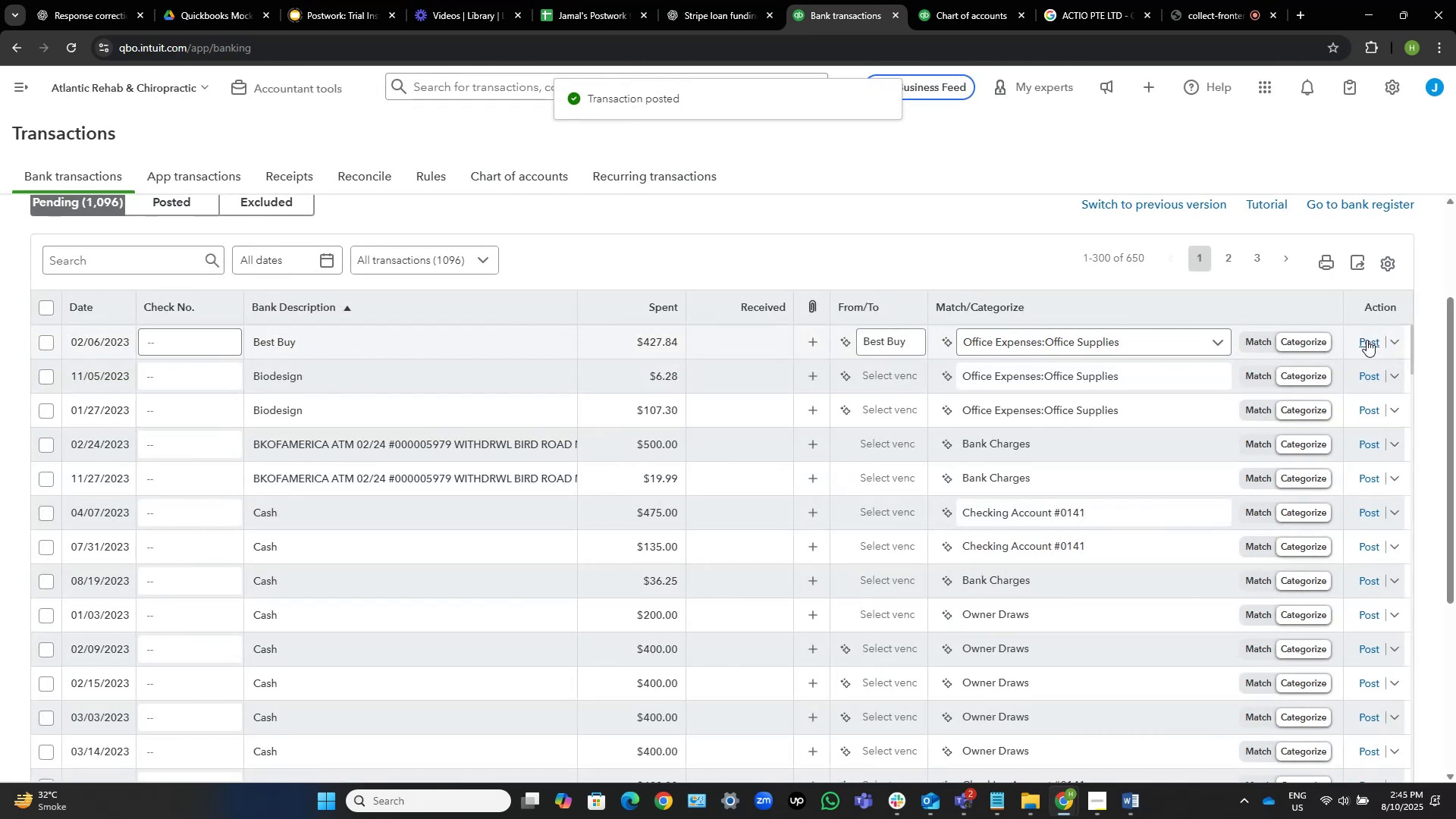 
wait(5.05)
 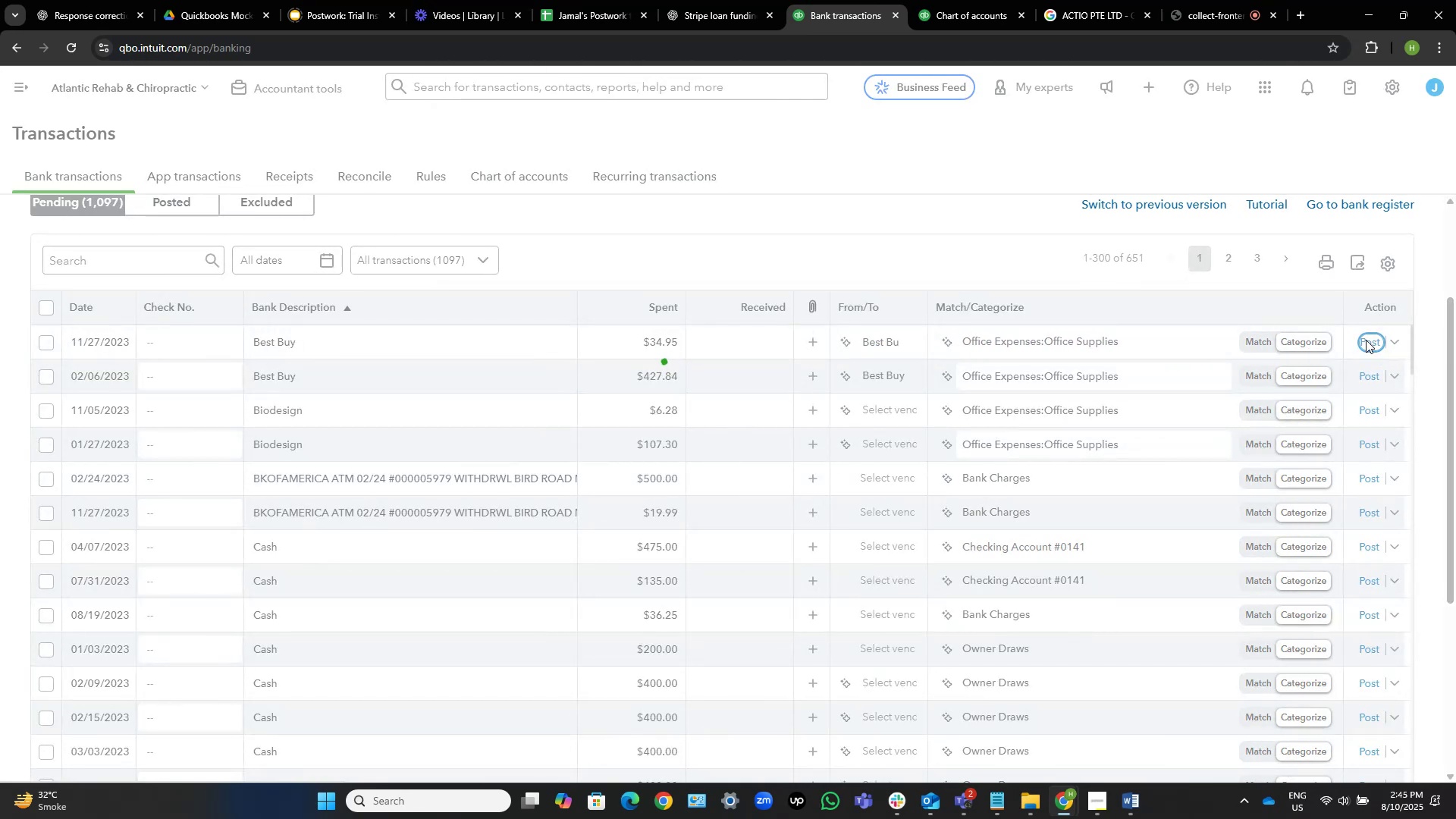 
left_click([1367, 340])
 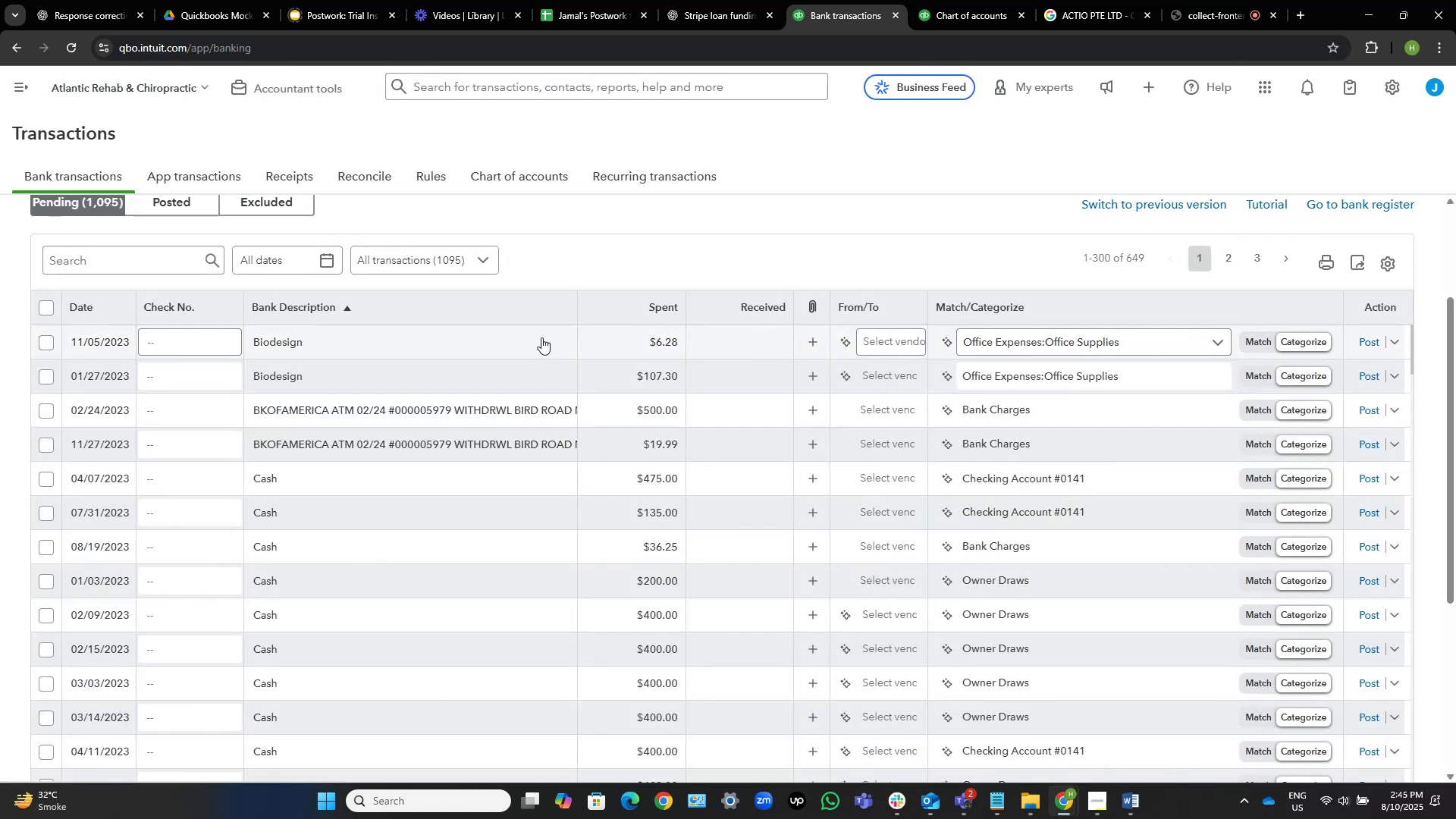 
wait(12.86)
 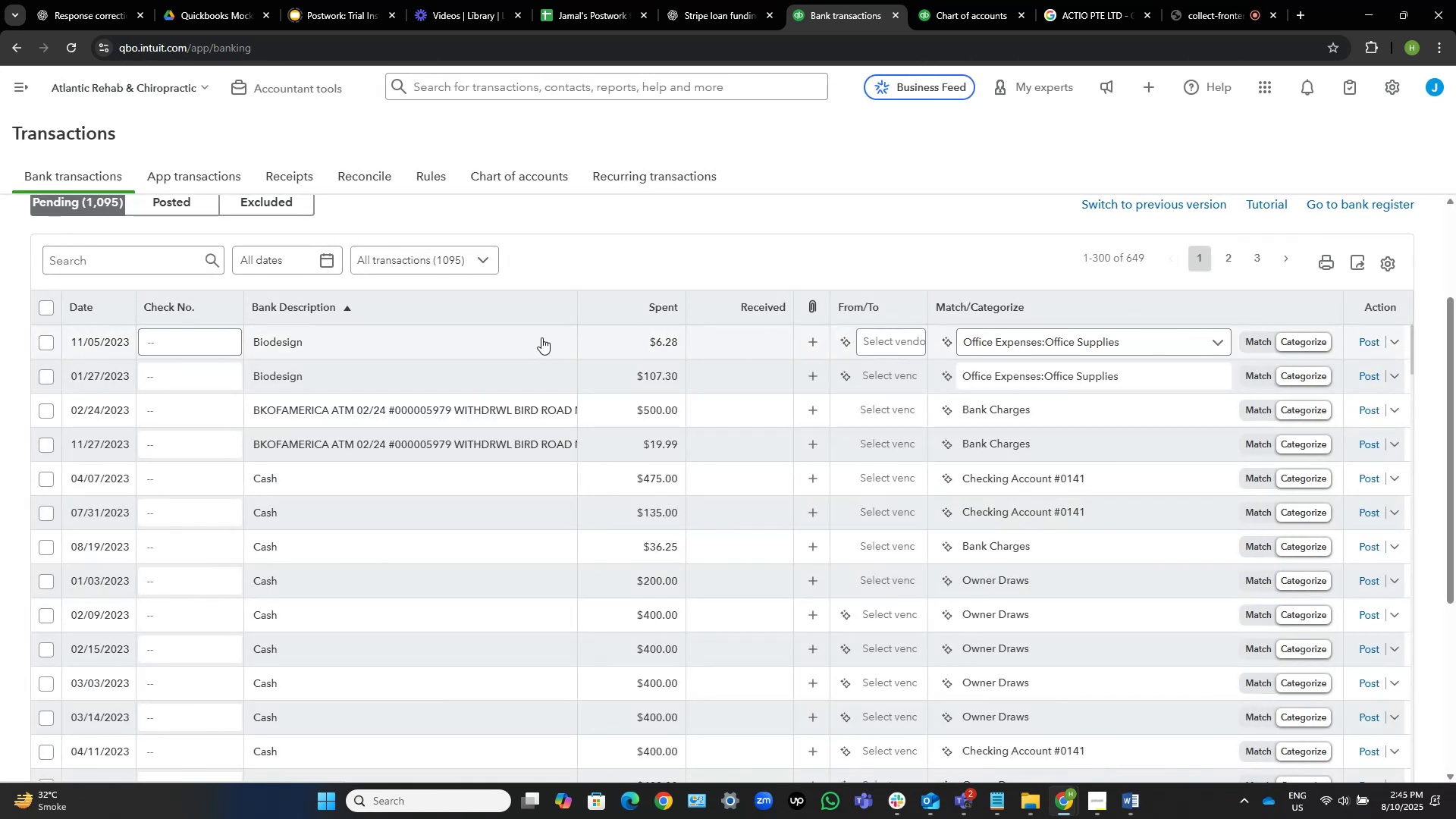 
left_click([400, 334])
 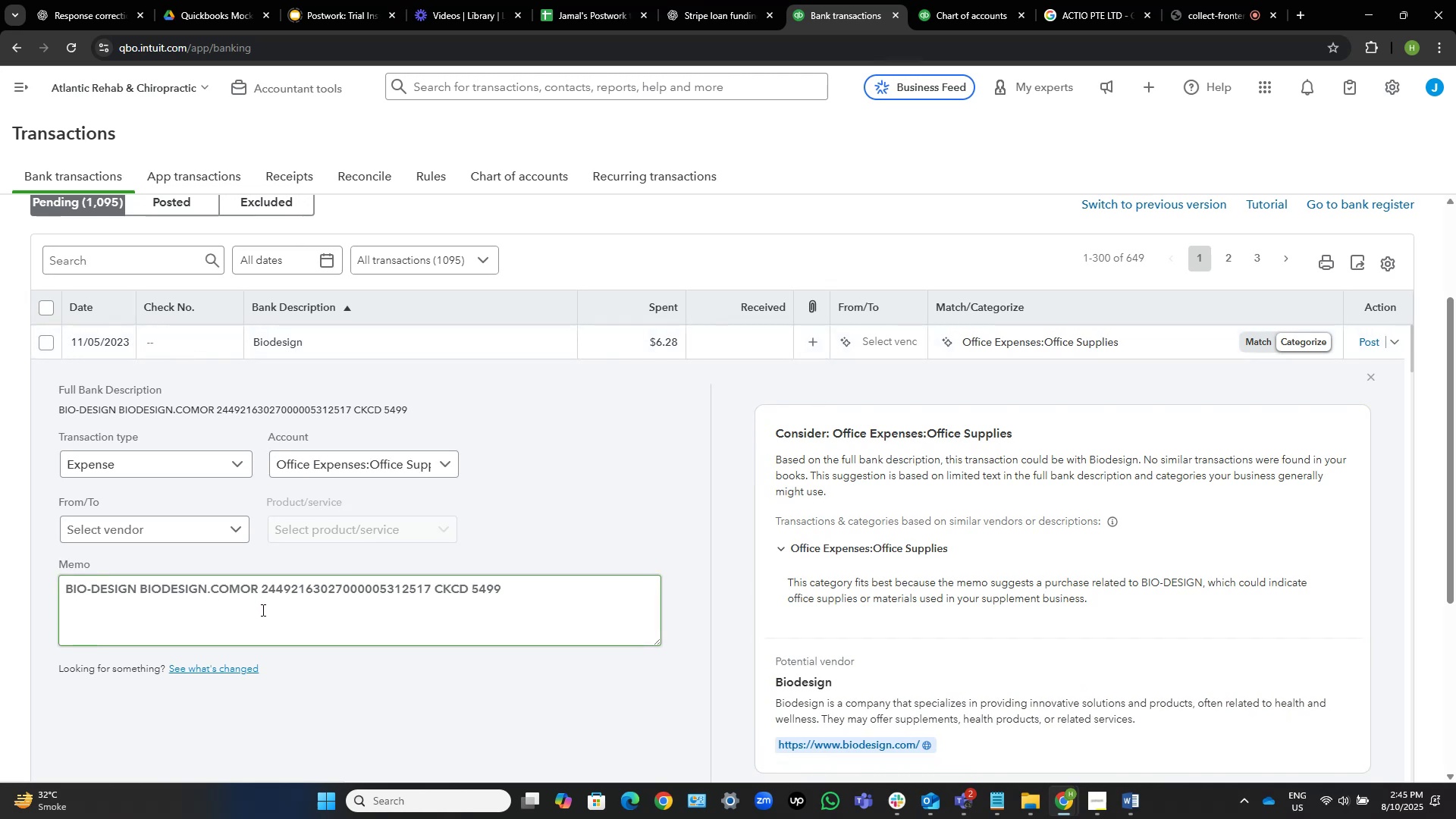 
wait(15.58)
 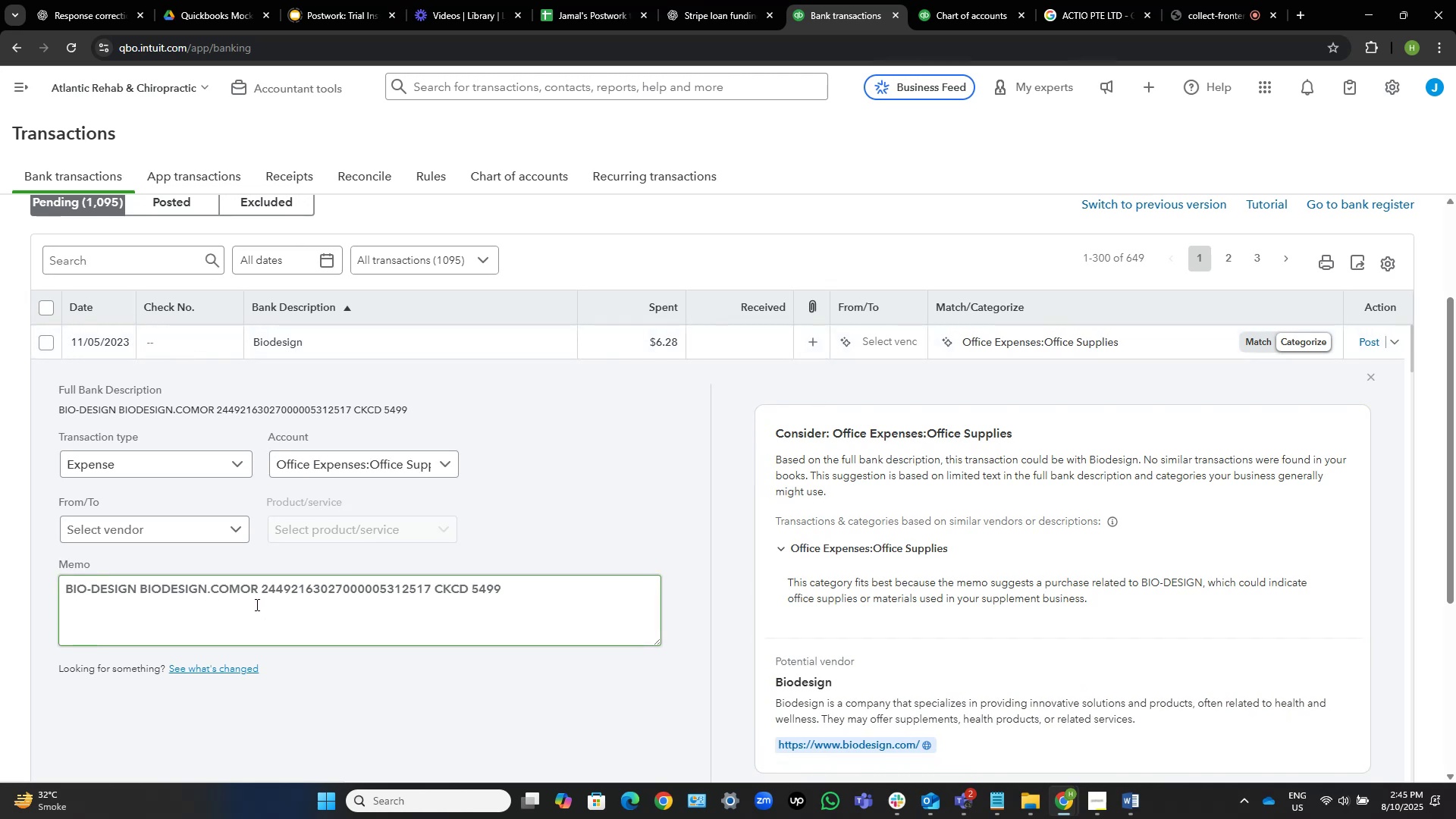 
key(Control+C)
 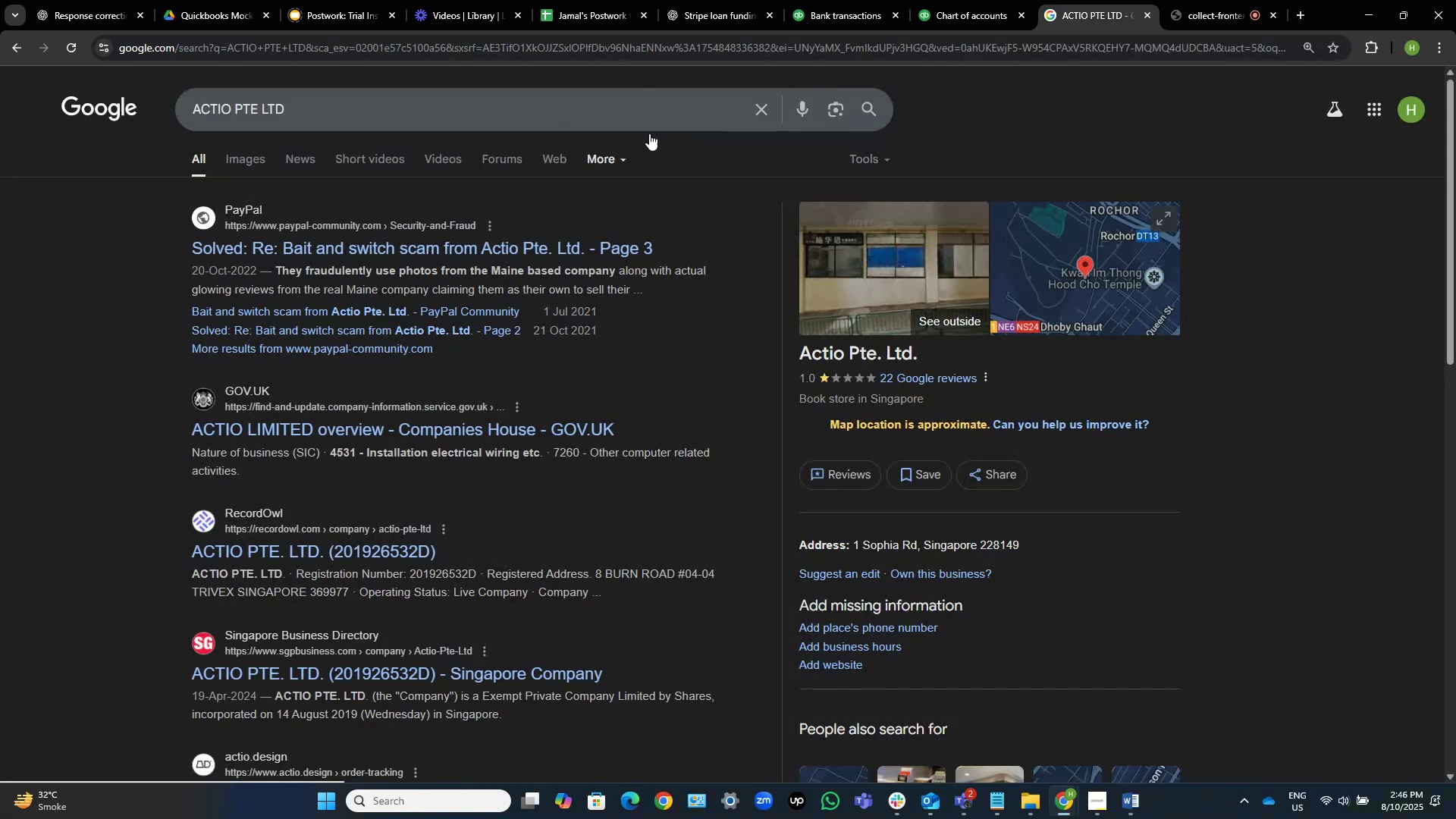 
left_click([766, 101])
 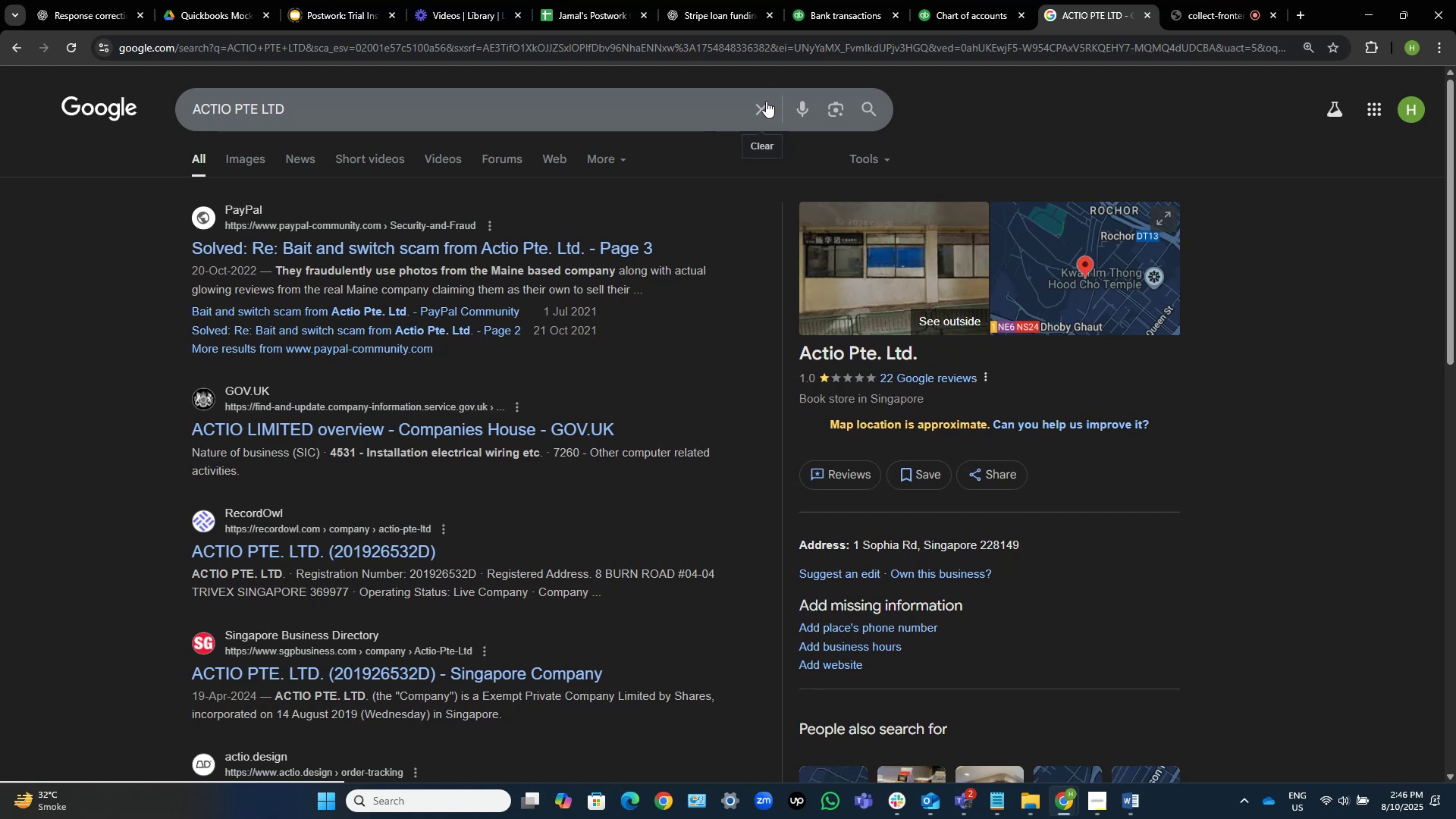 
key(Control+V)
 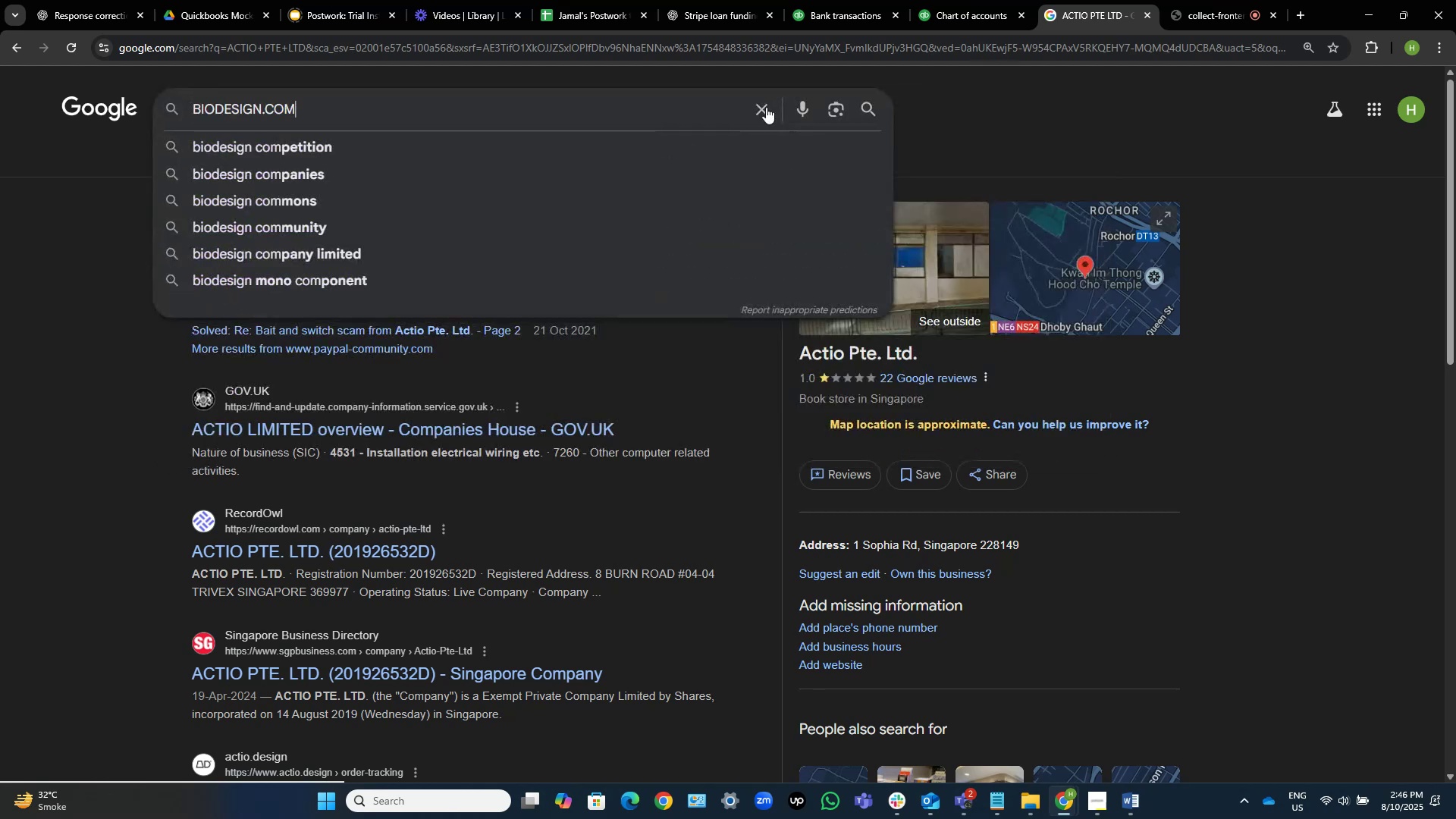 
key(NumpadEnter)
 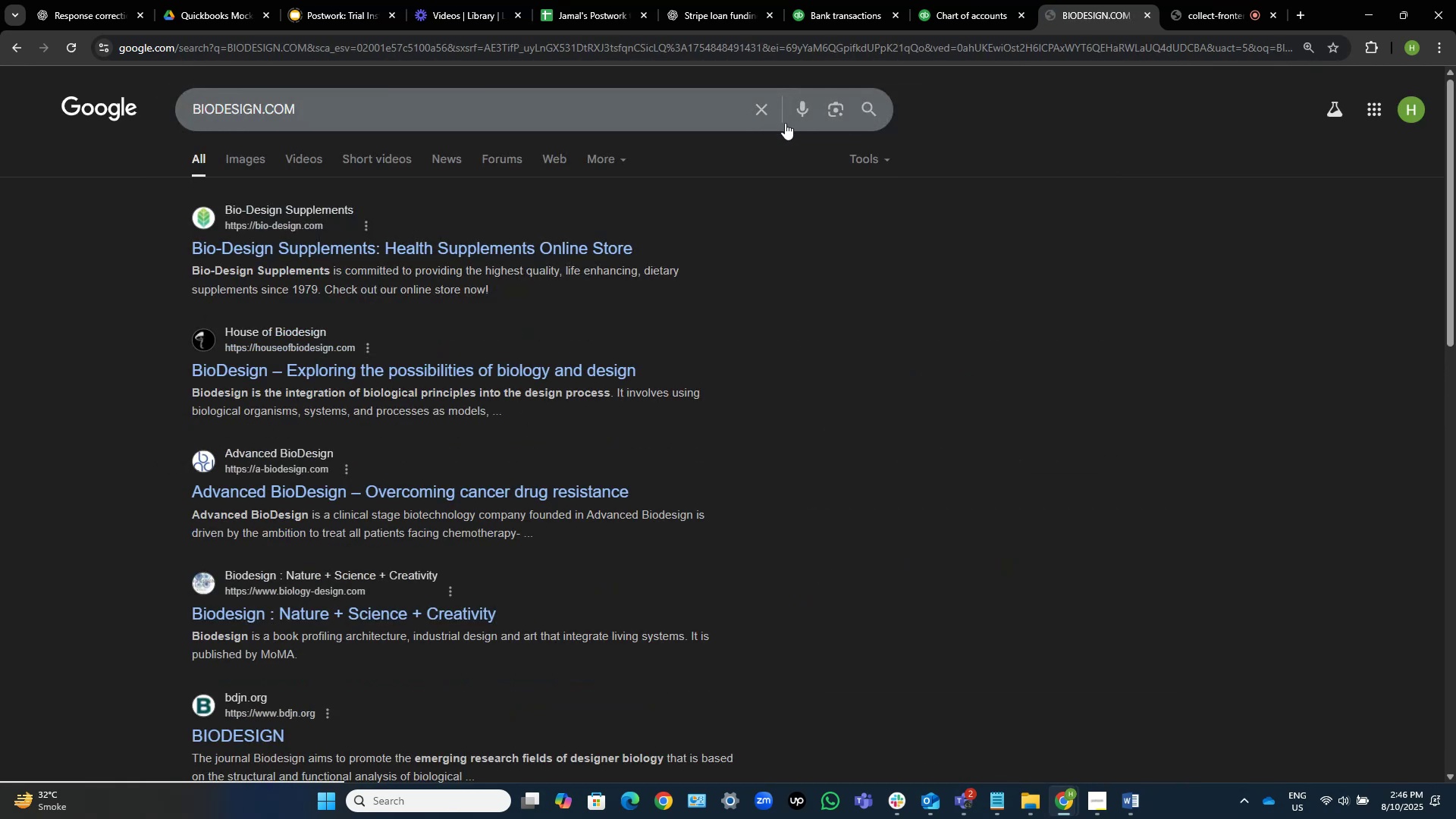 
wait(10.11)
 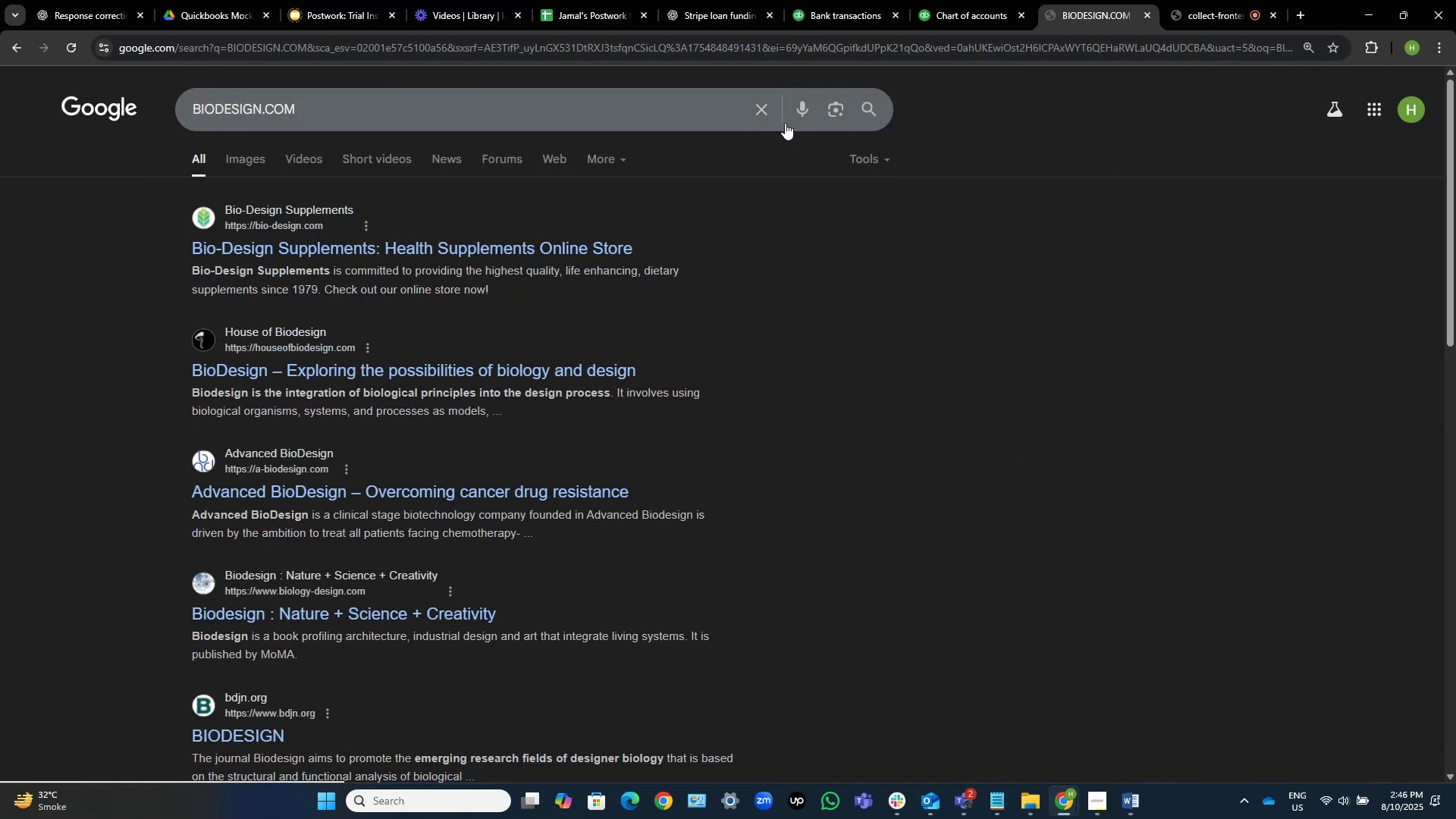 
left_click([854, 0])
 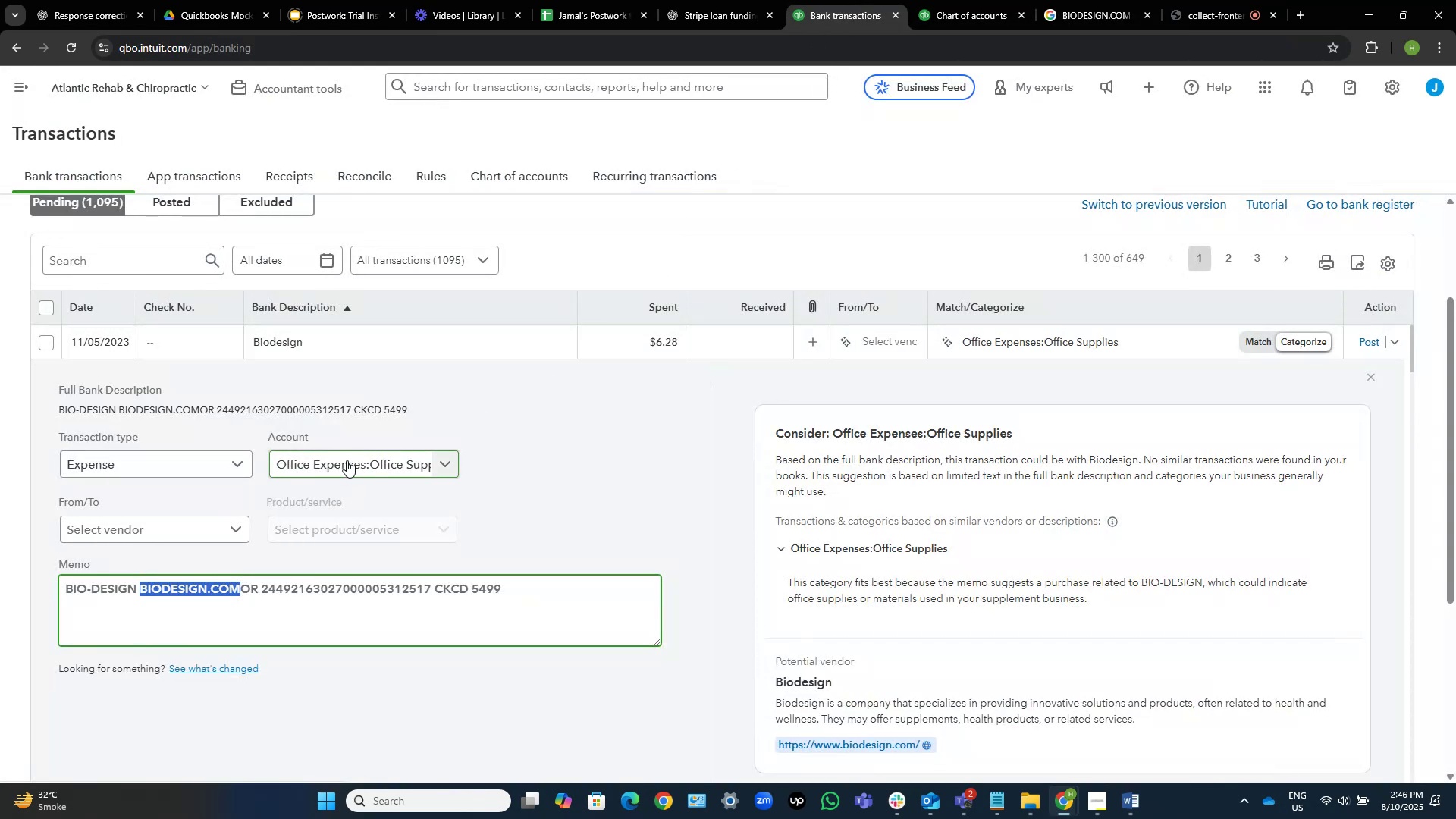 
left_click([347, 460])
 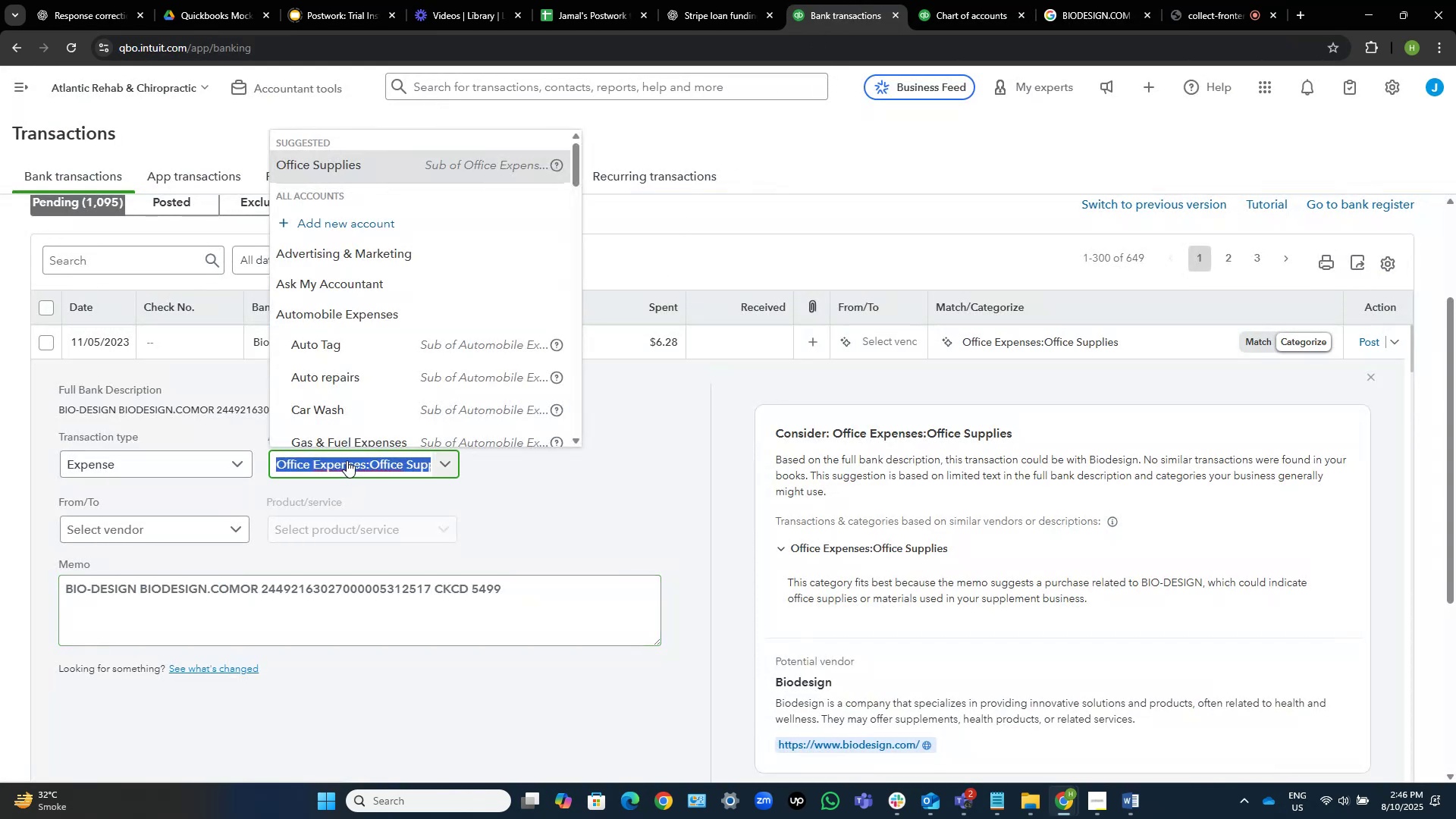 
type(medi)
 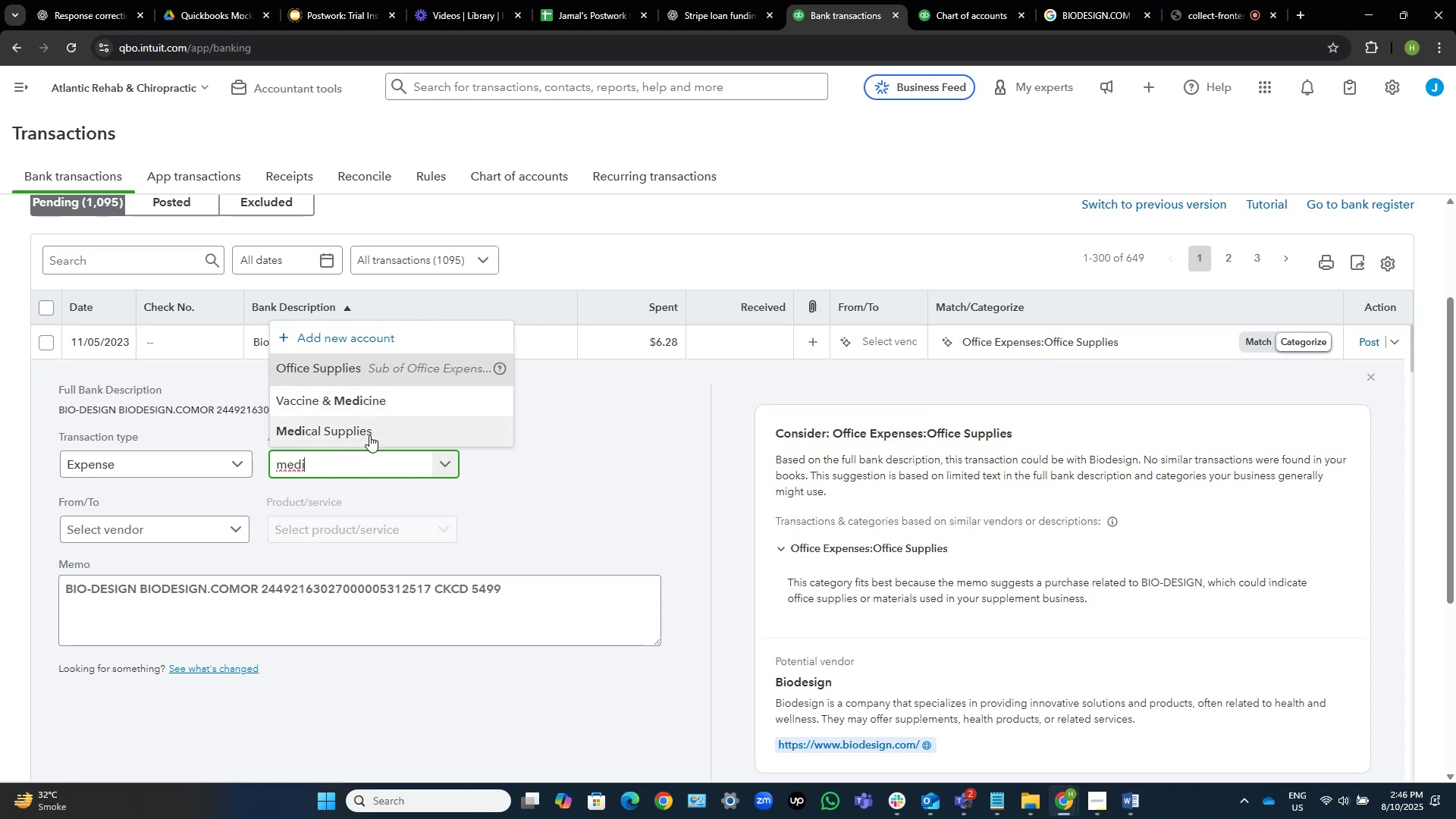 
wait(6.14)
 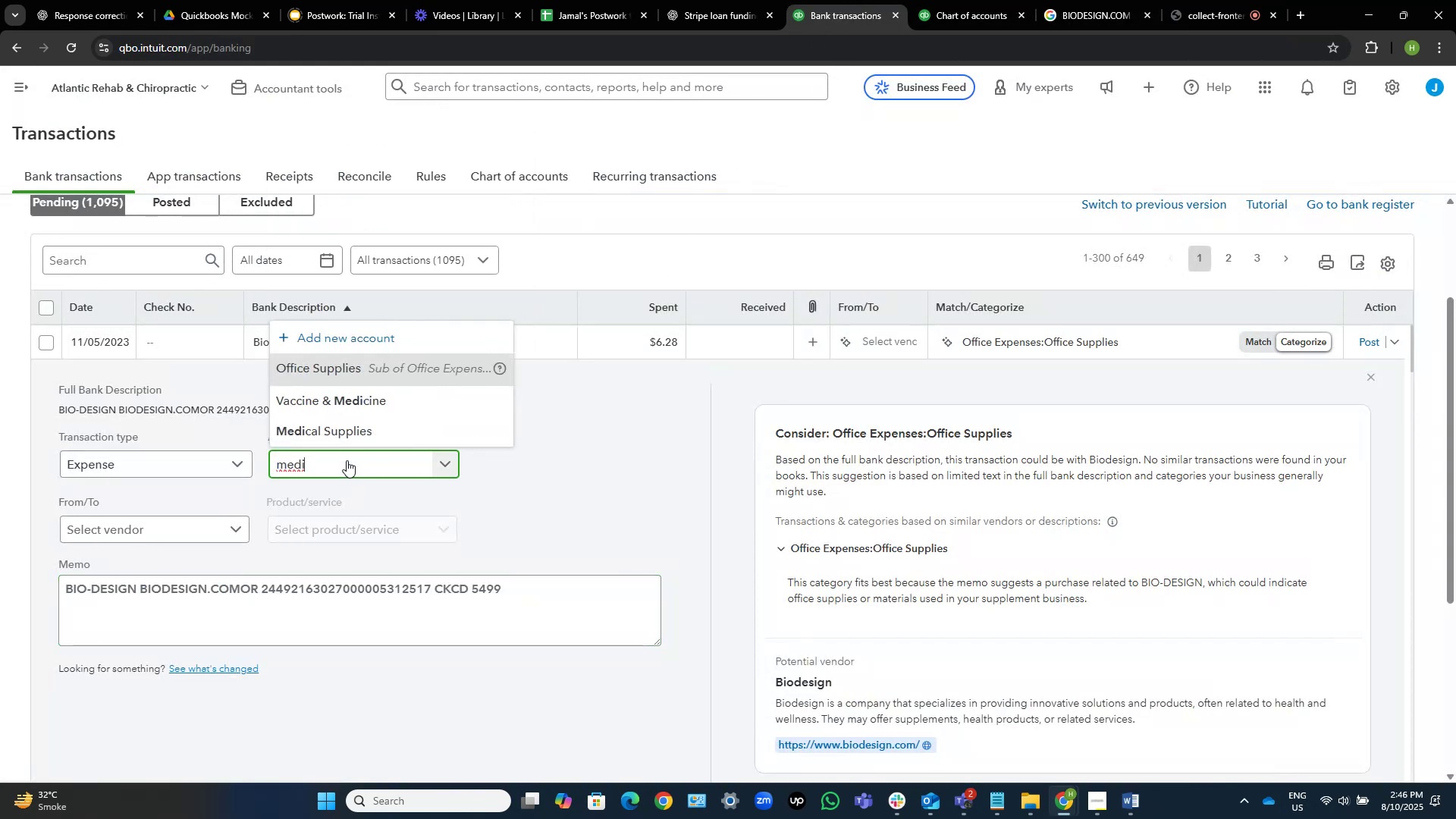 
left_click([1113, 2])
 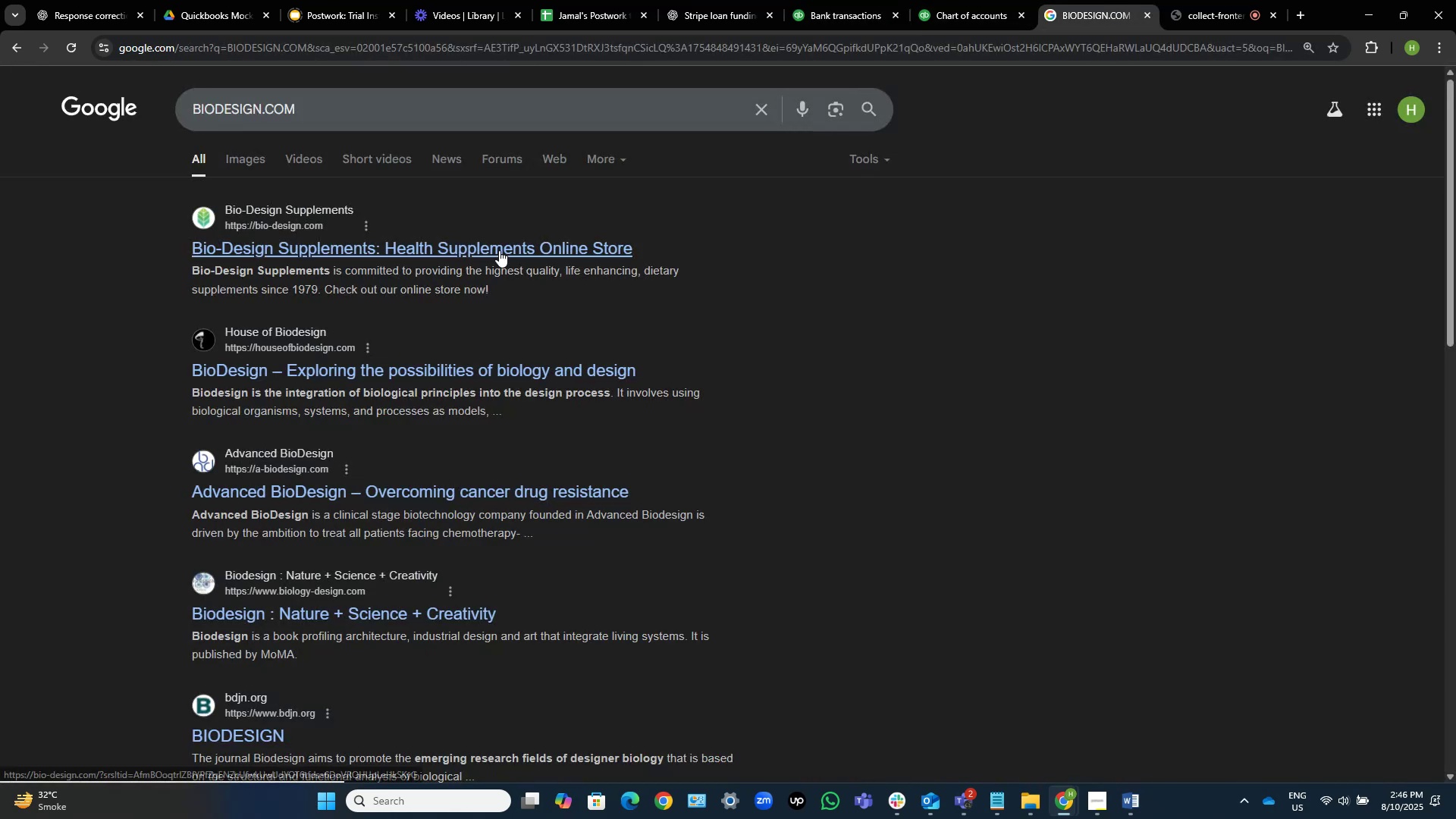 
left_click([499, 250])
 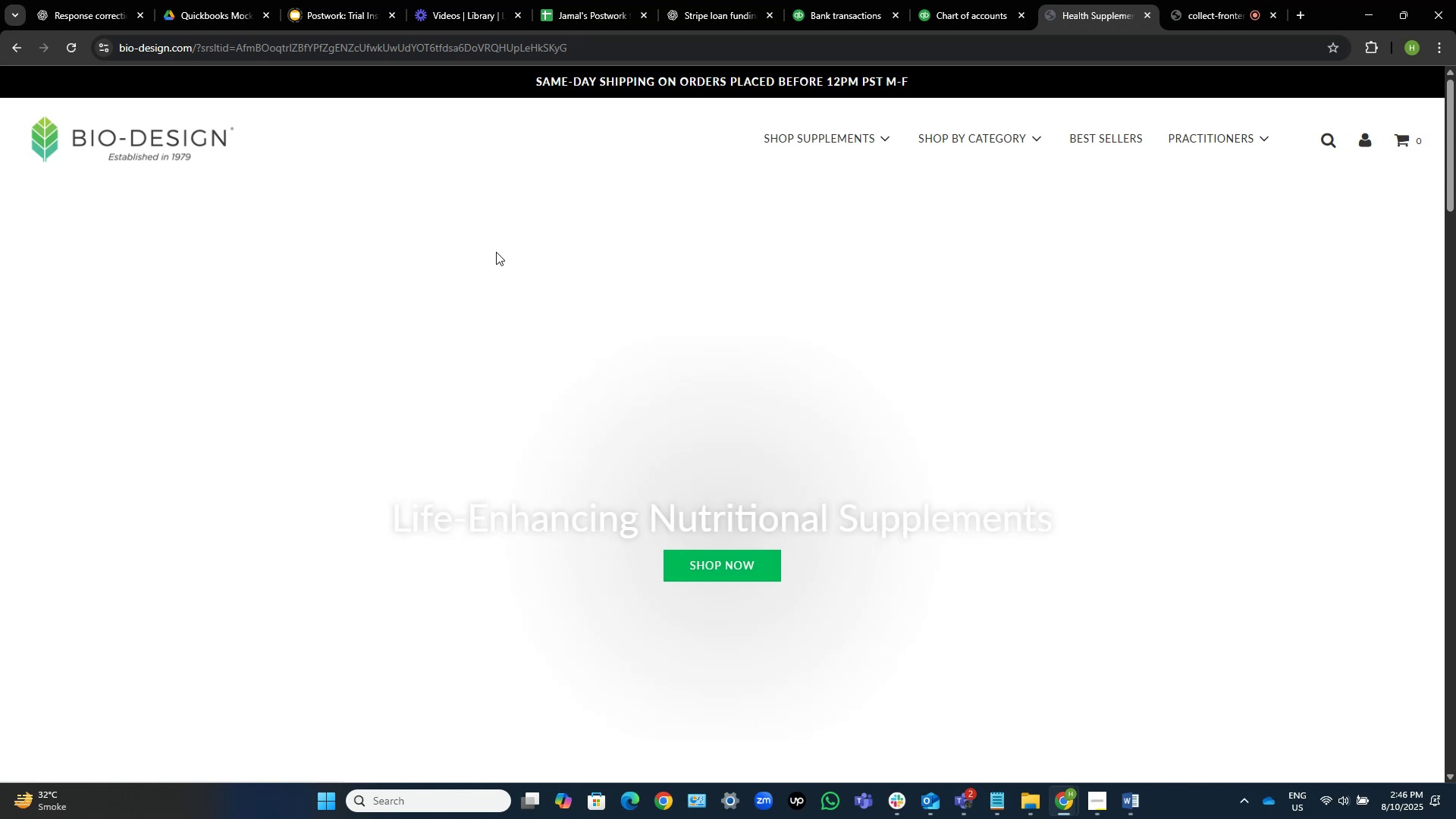 
wait(10.15)
 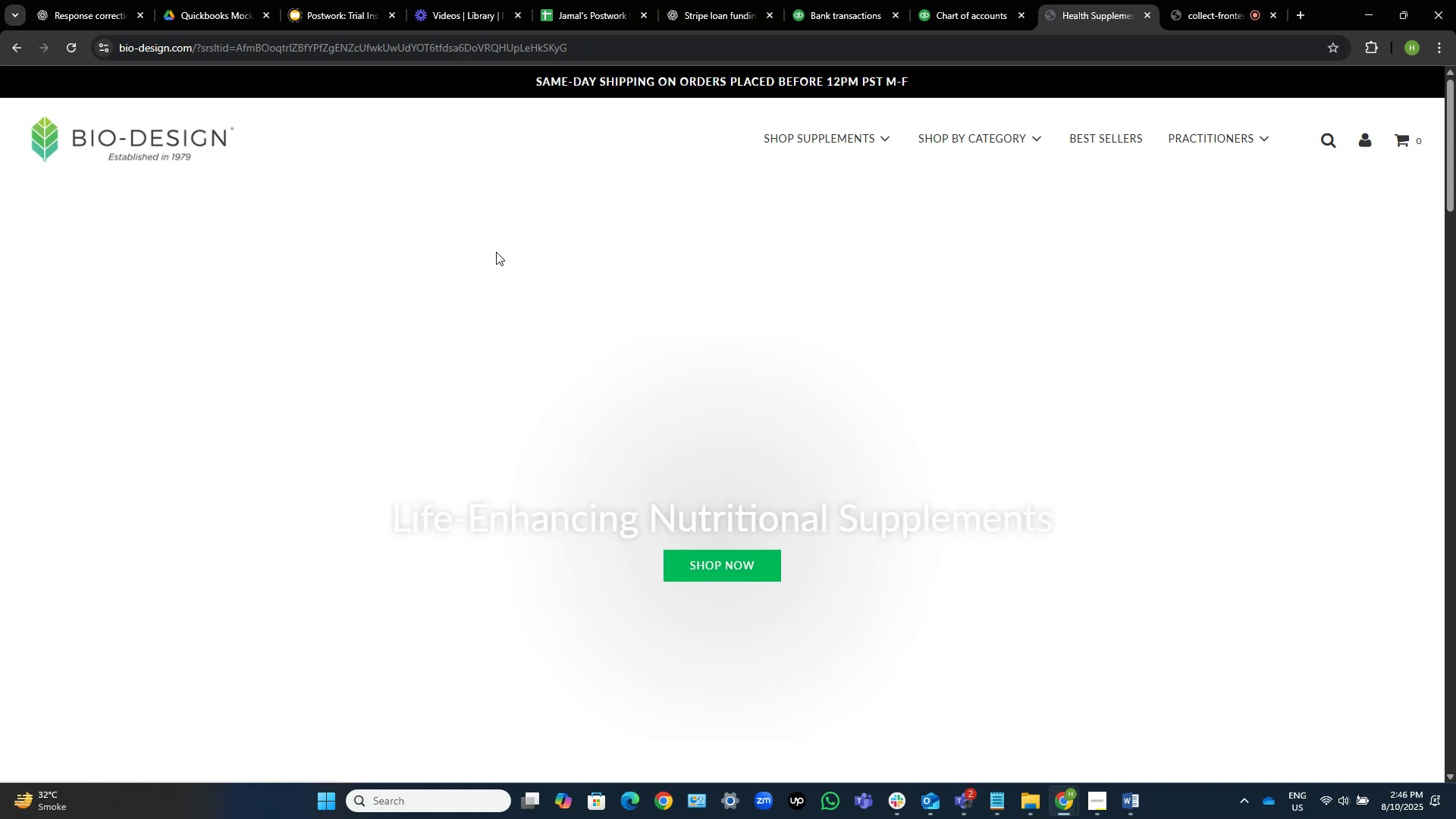 
scroll: coordinate [542, 303], scroll_direction: down, amount: 1.0
 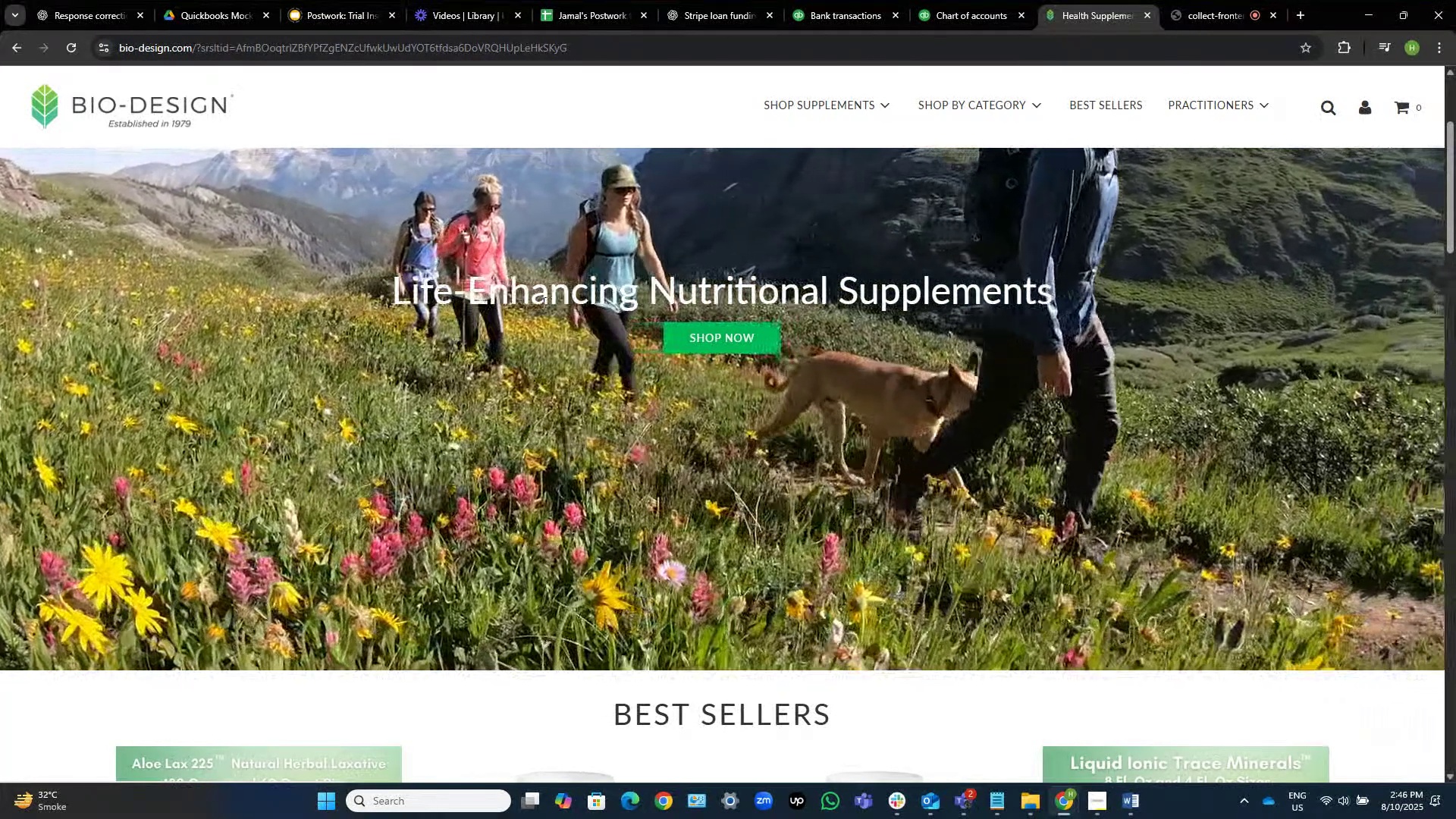 
wait(17.74)
 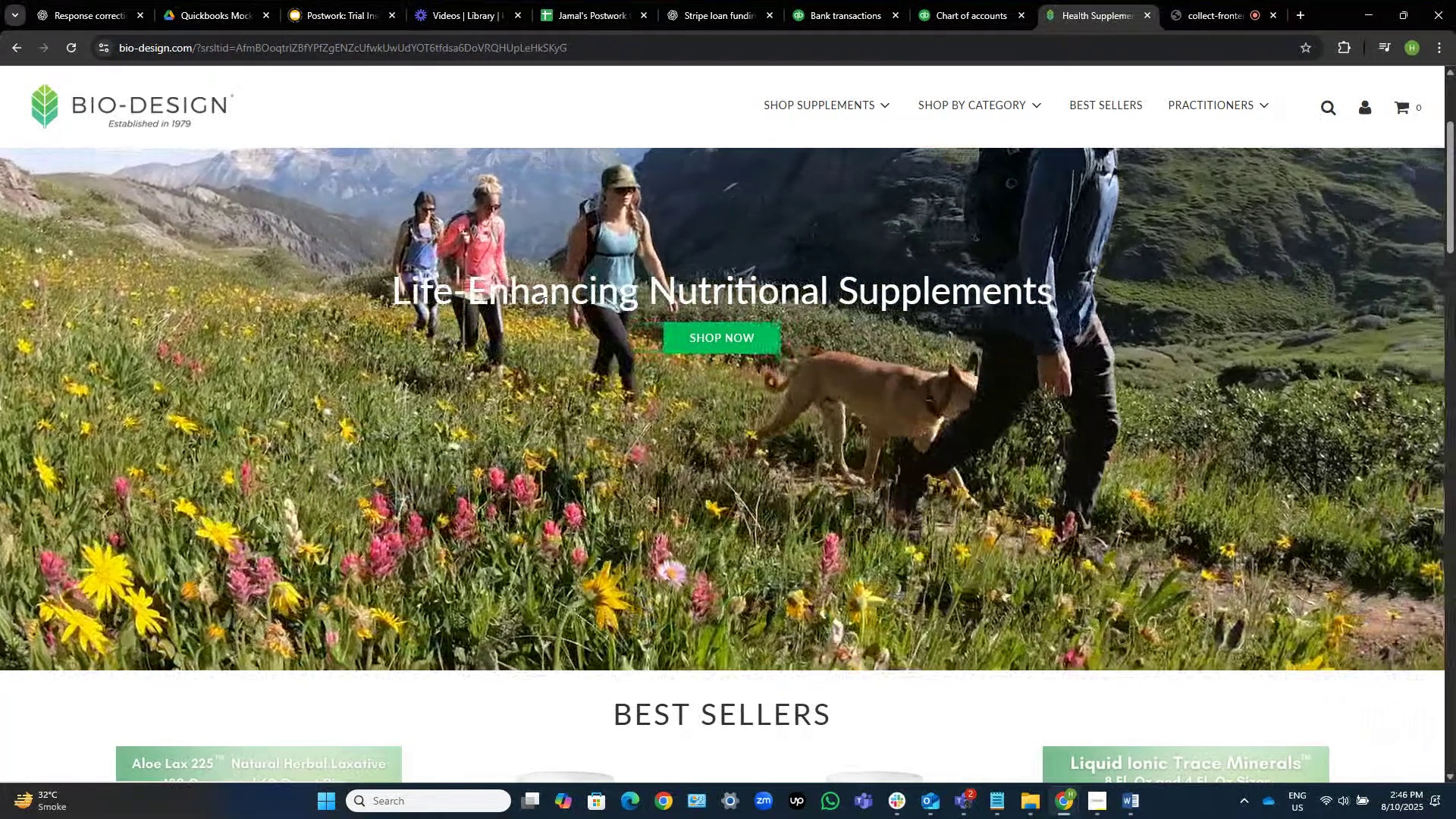 
scroll: coordinate [534, 307], scroll_direction: down, amount: 5.0
 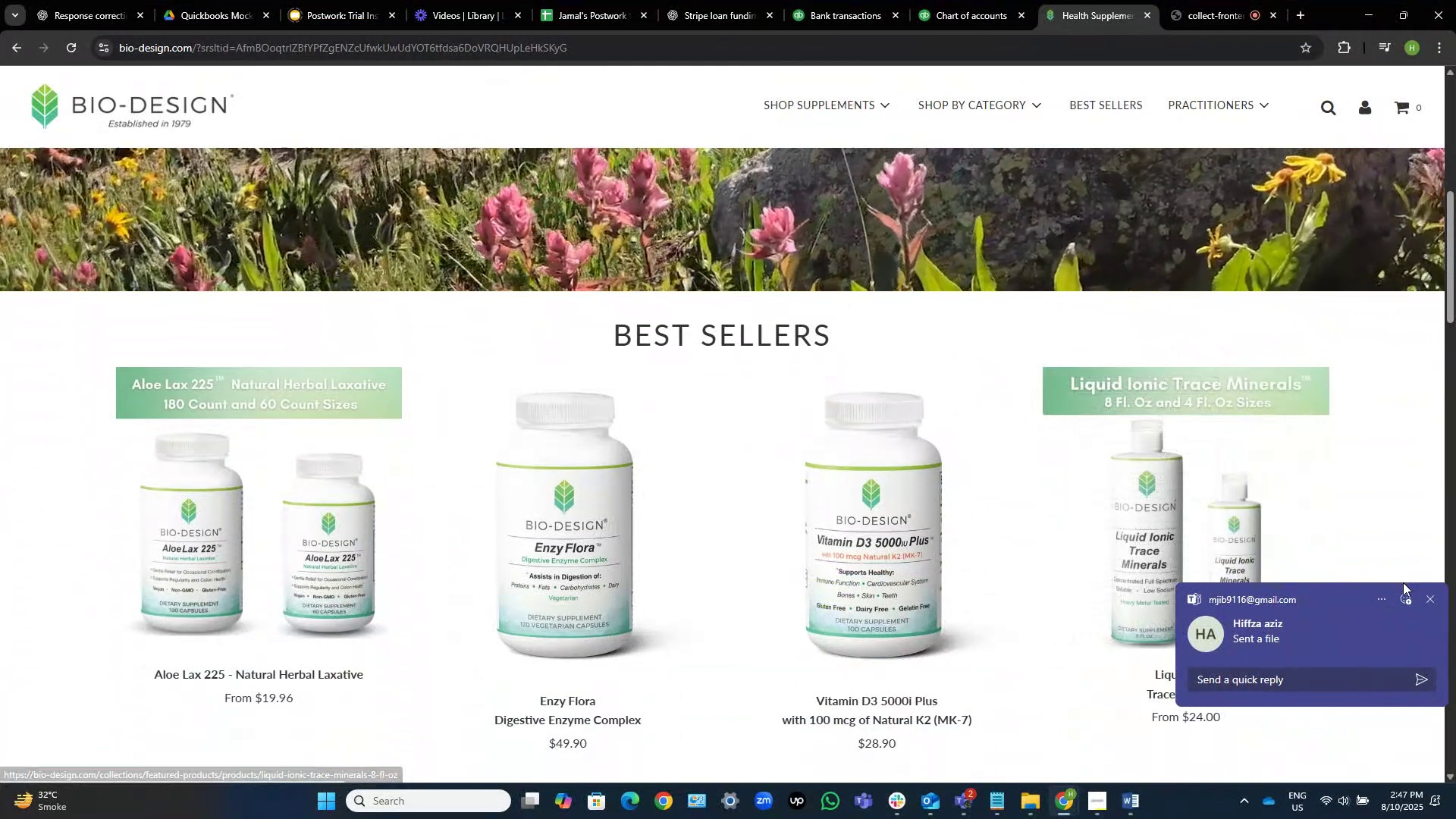 
left_click([1432, 598])
 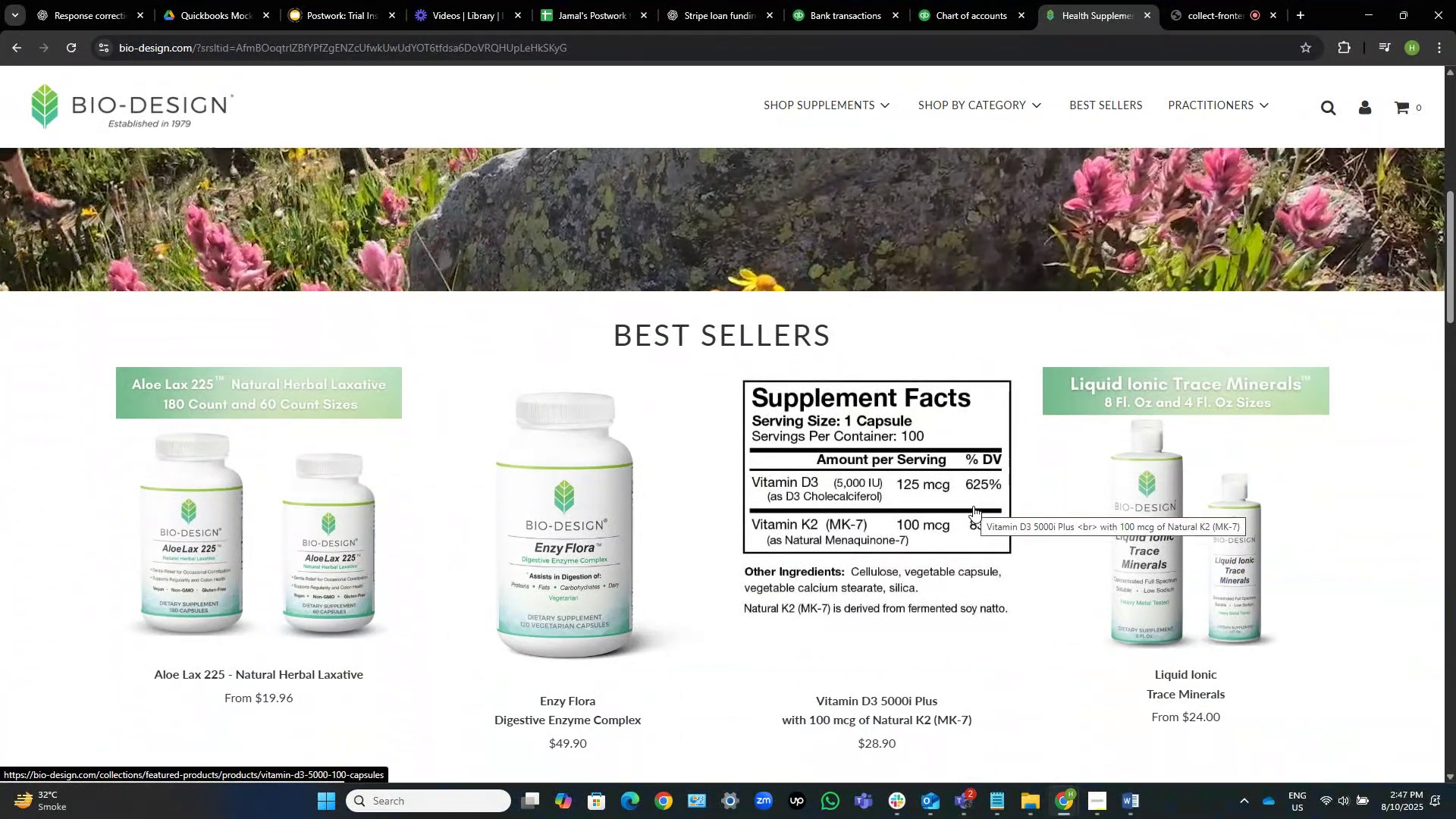 
scroll: coordinate [330, 403], scroll_direction: down, amount: 28.0
 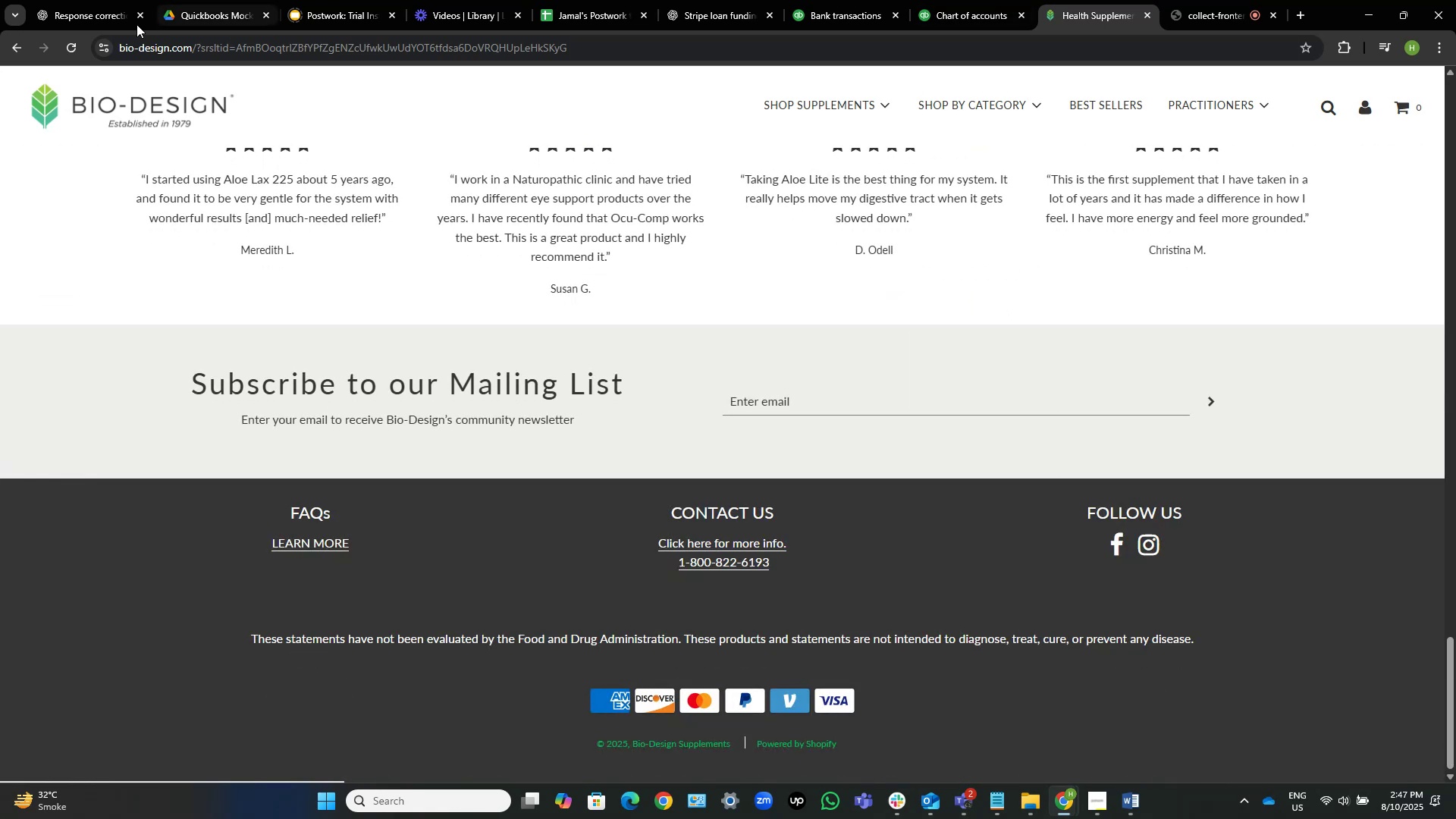 
left_click([24, 47])
 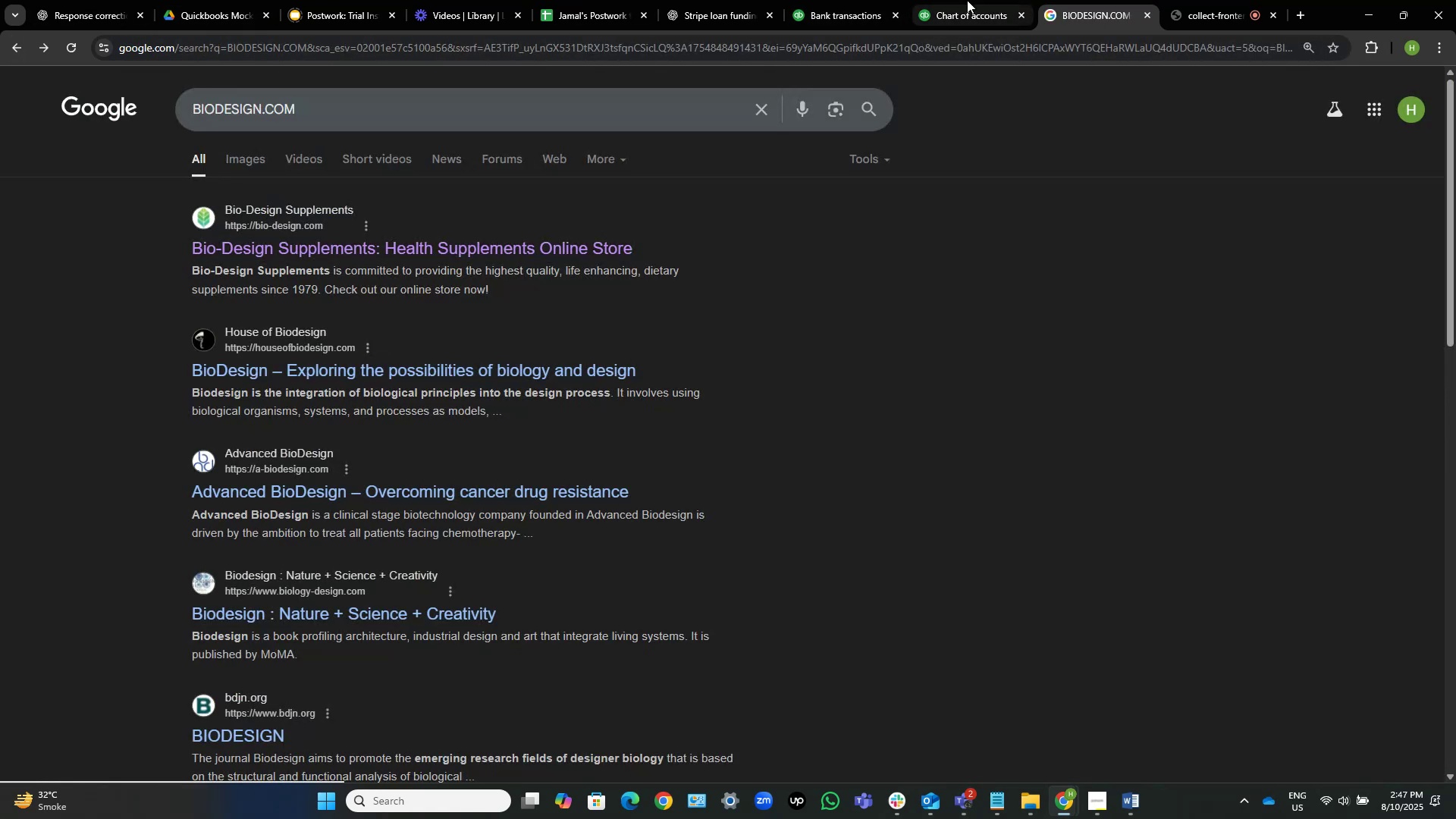 
left_click([857, 0])
 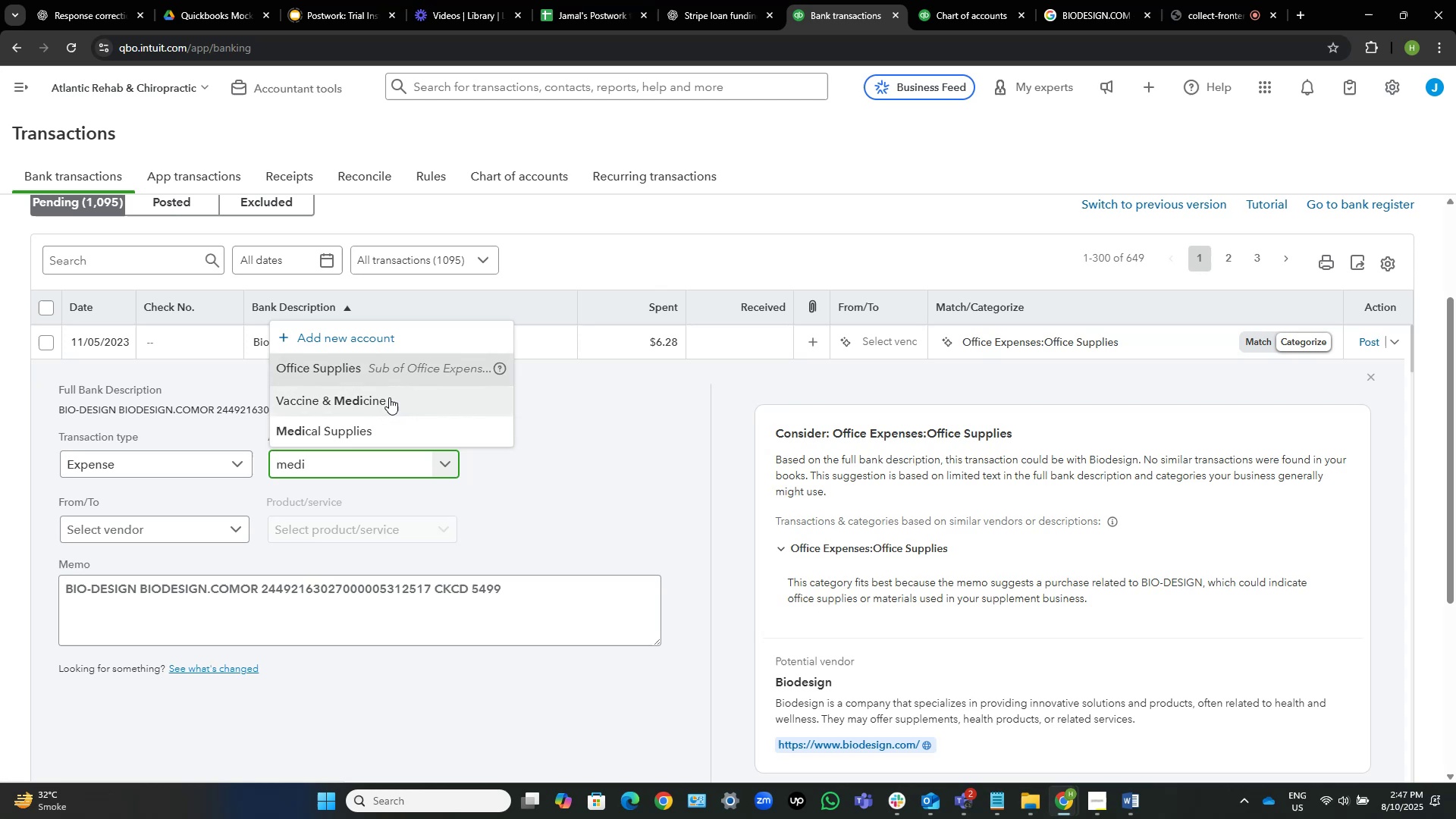 
wait(6.57)
 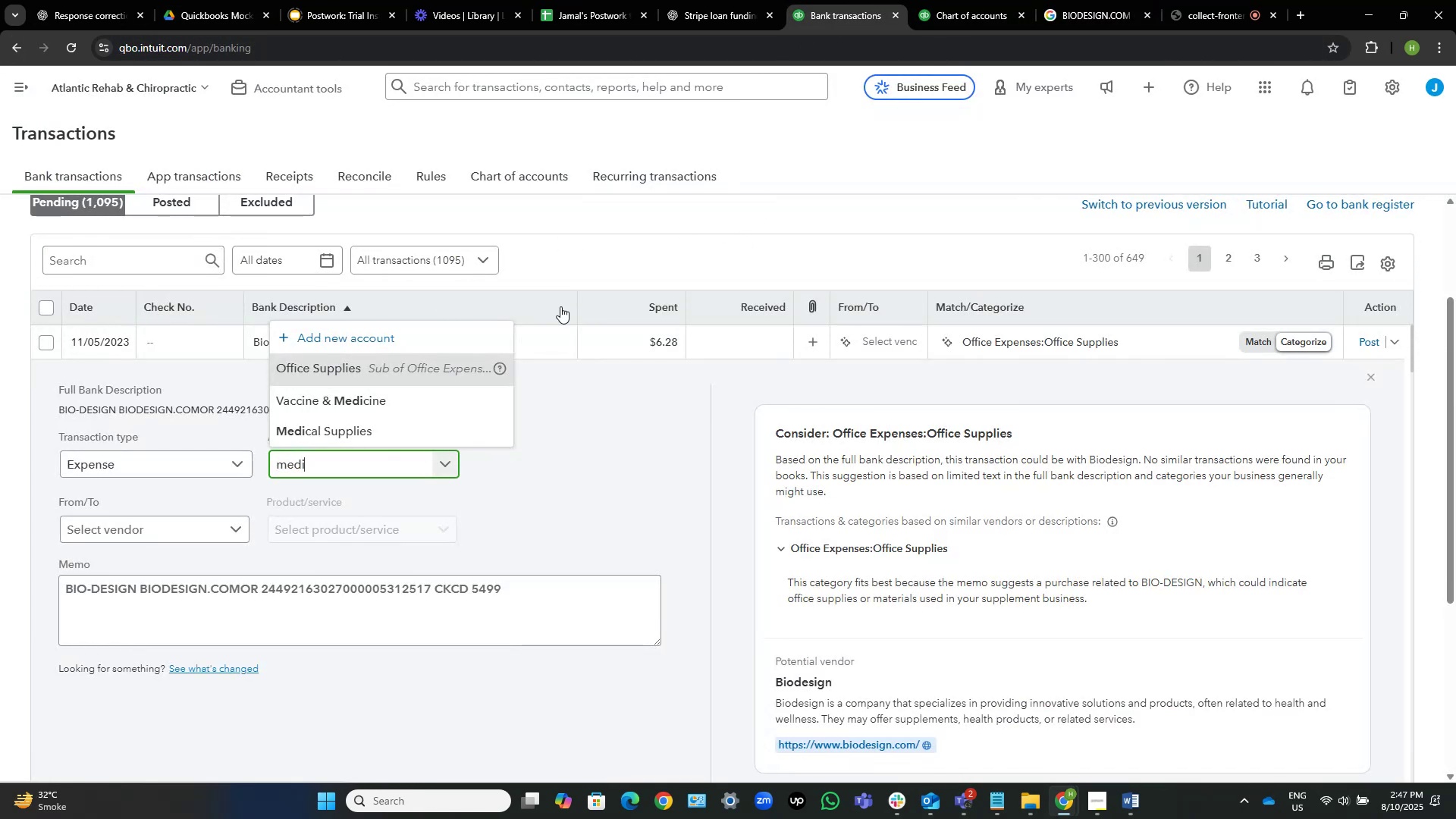 
left_click([389, 397])
 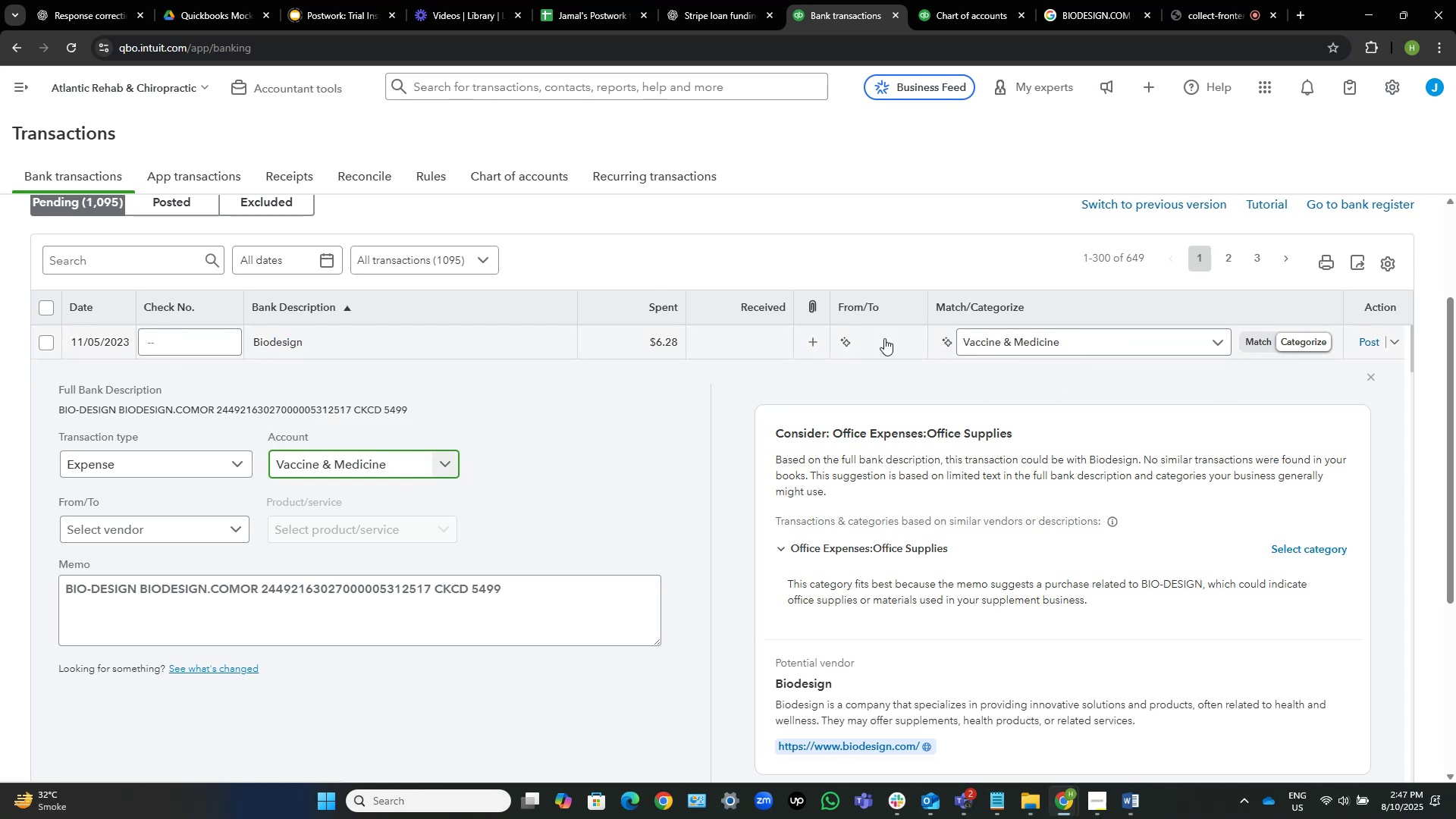 
left_click([507, 340])
 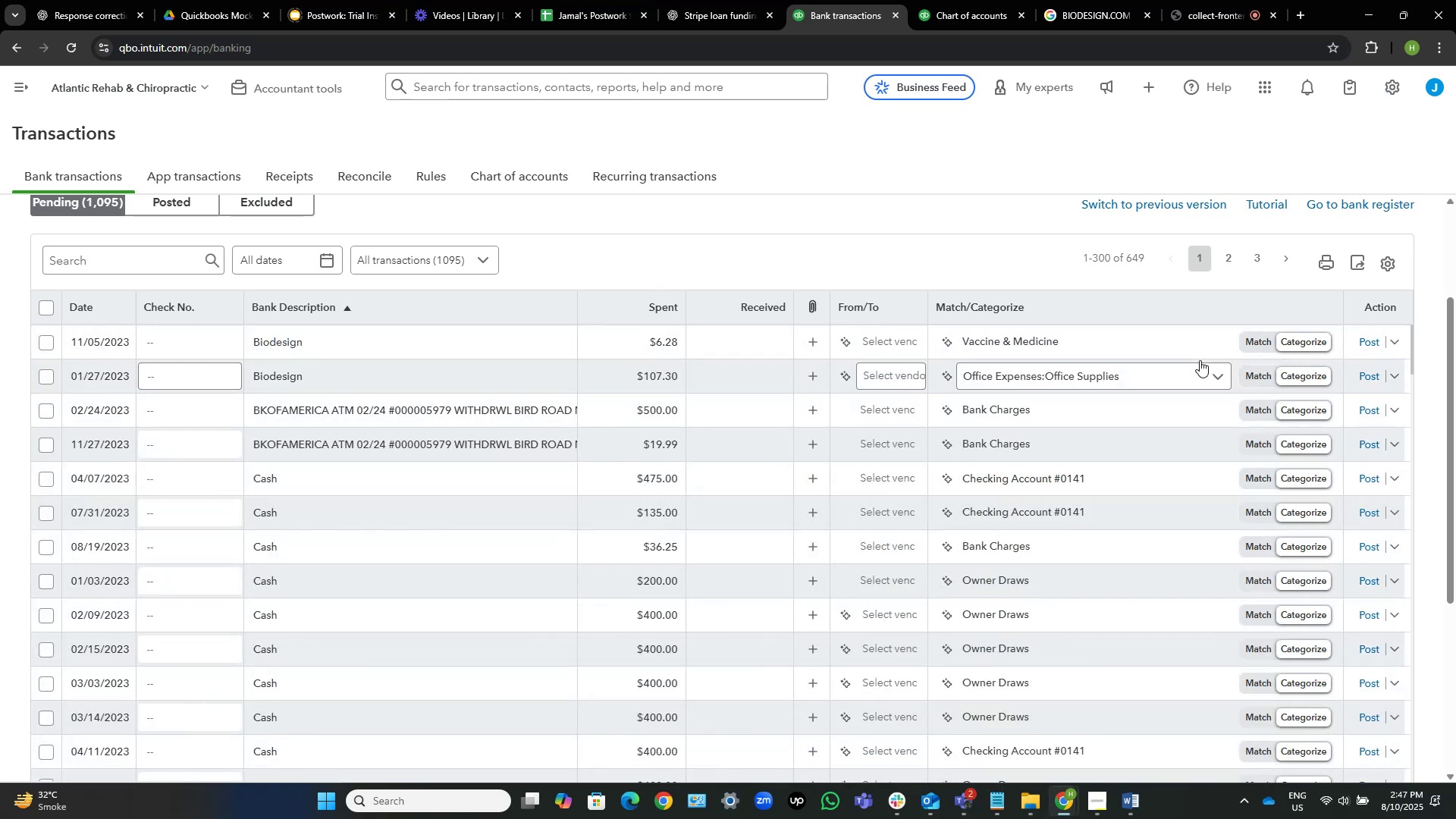 
left_click([1165, 375])
 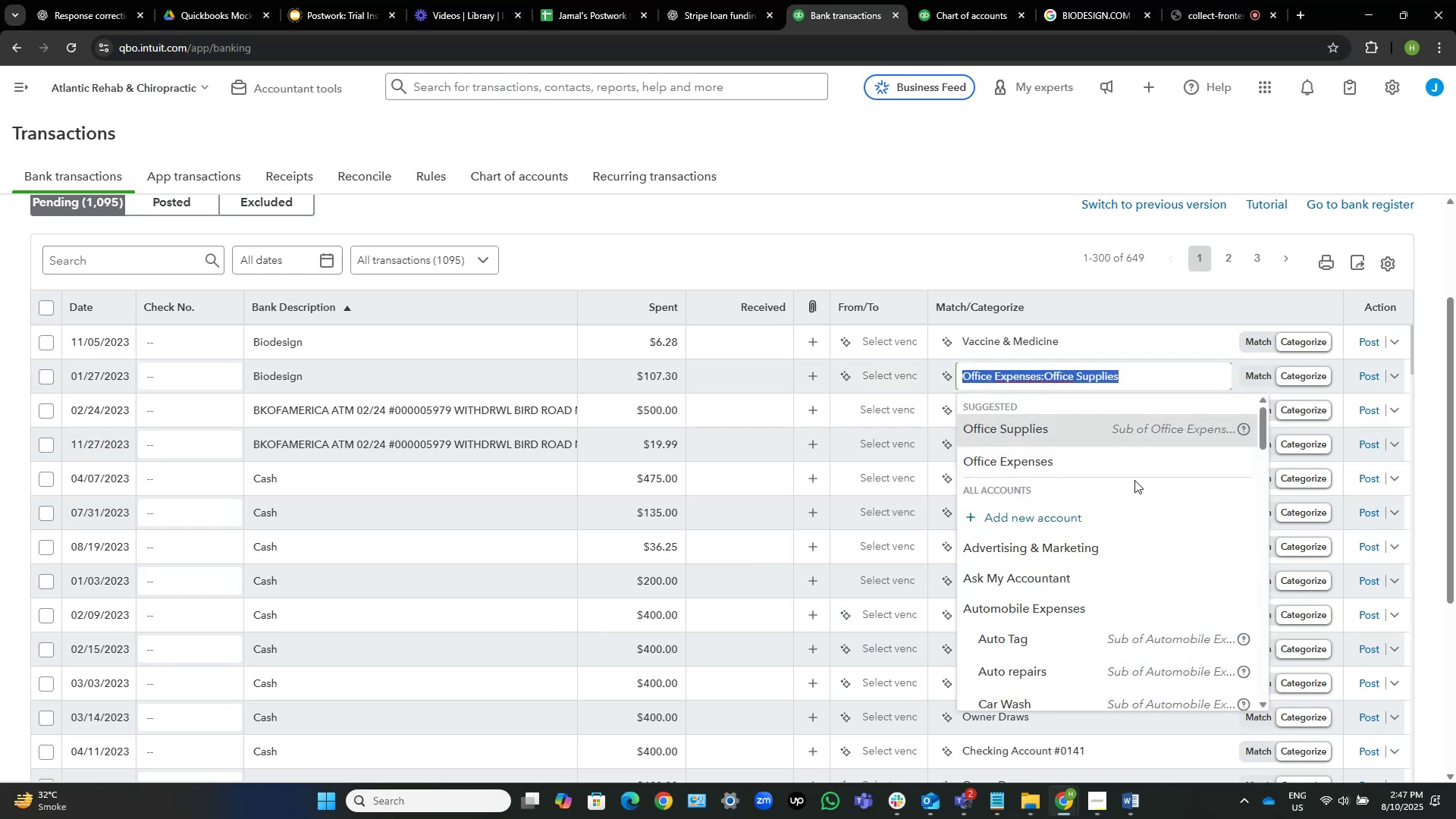 
hold_key(key=V, duration=0.31)
 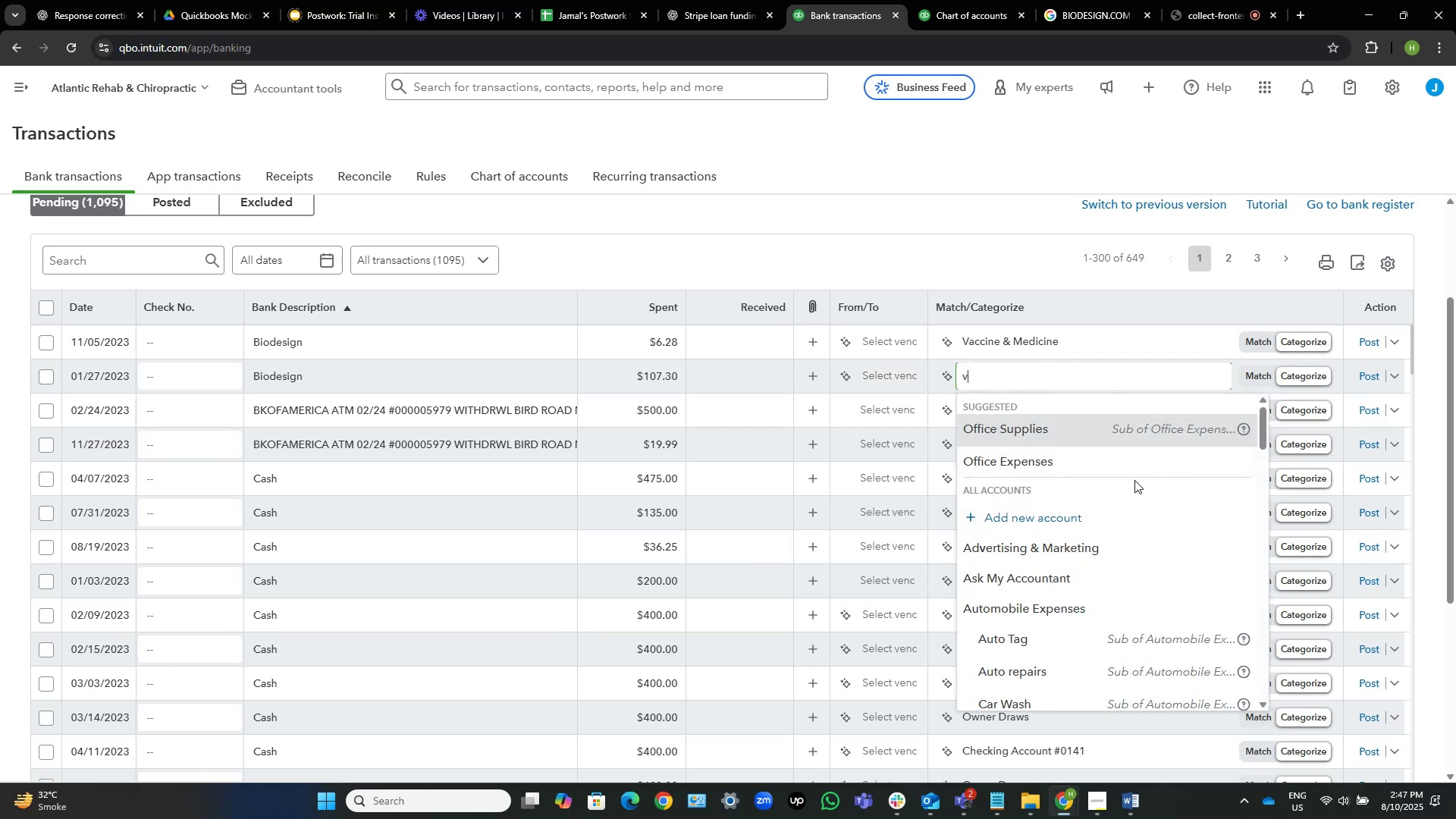 
type(ac)
 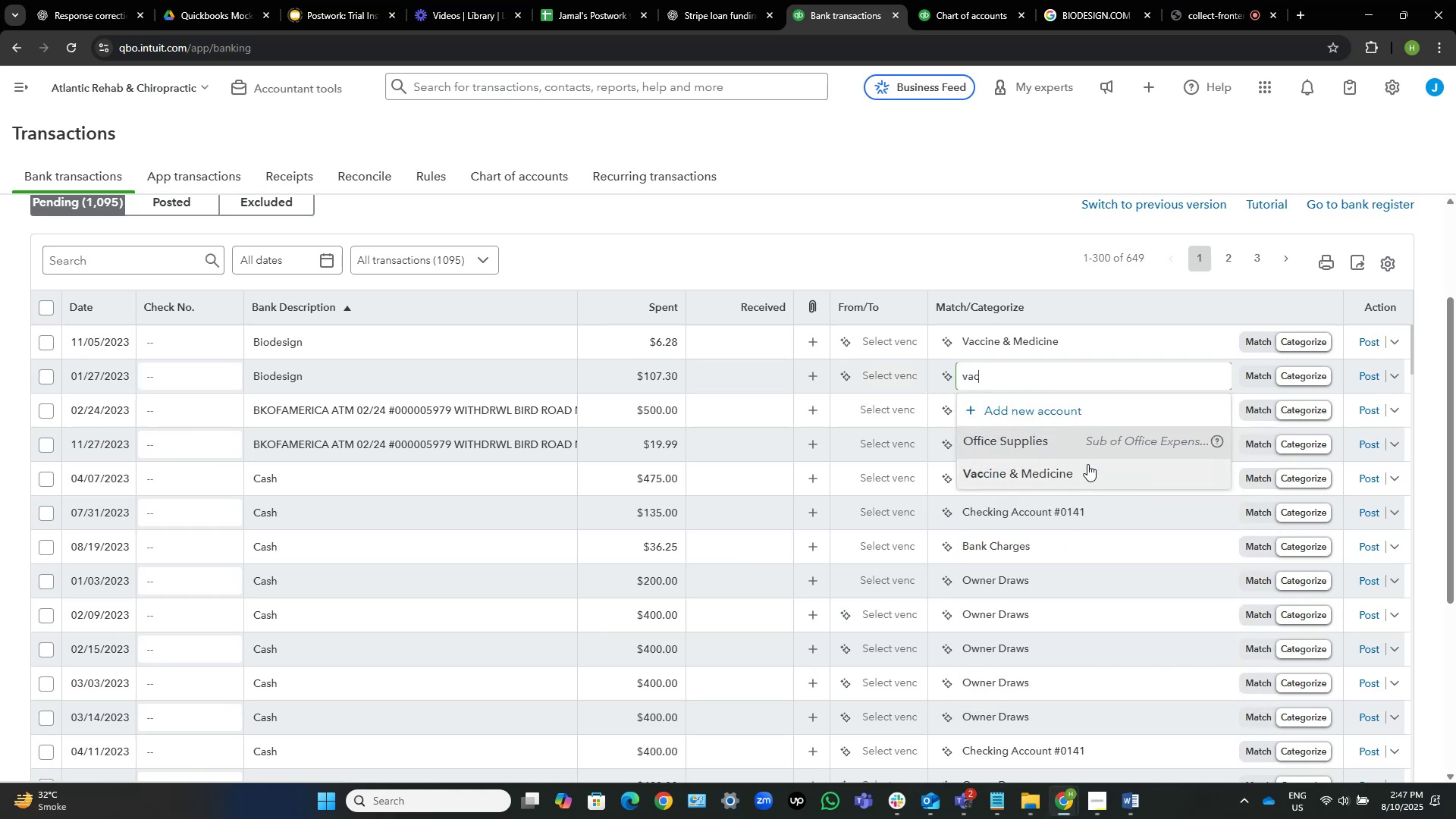 